 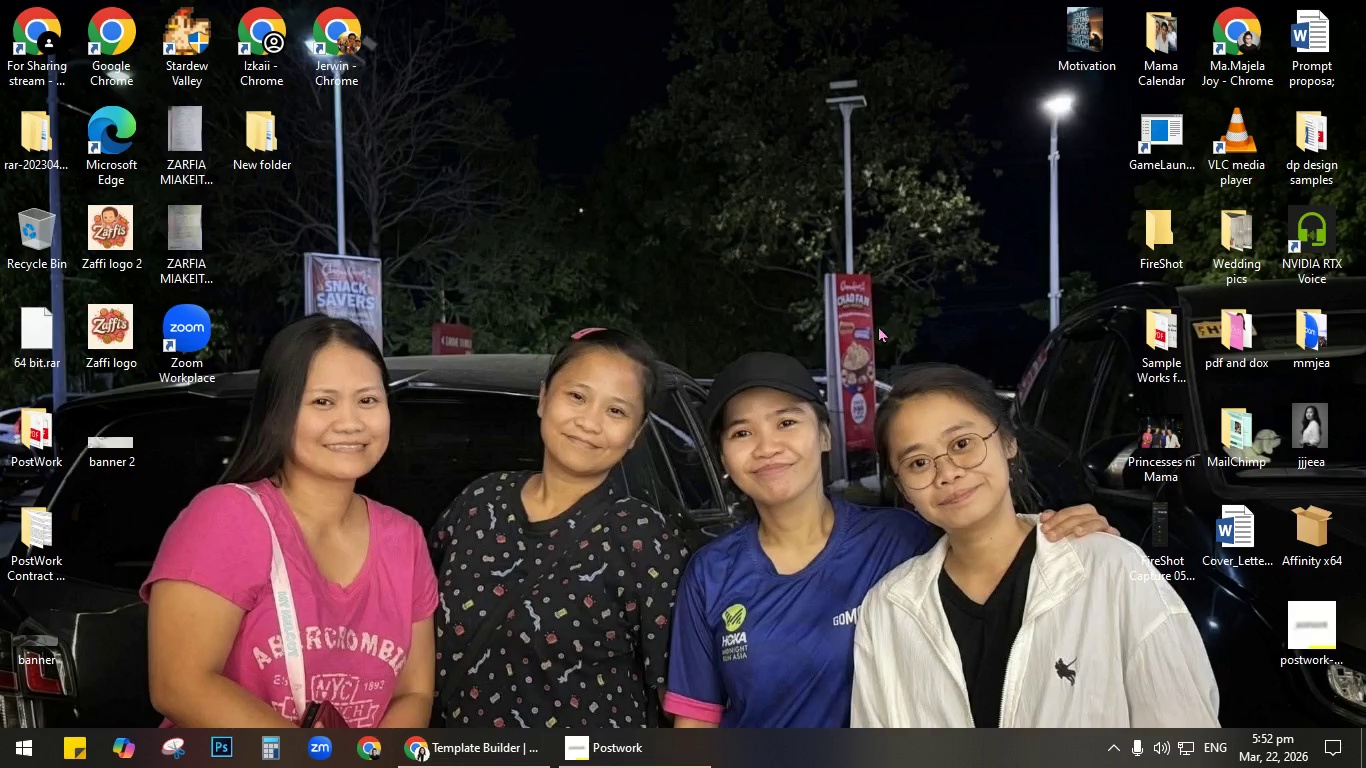 
left_click([565, 23])
 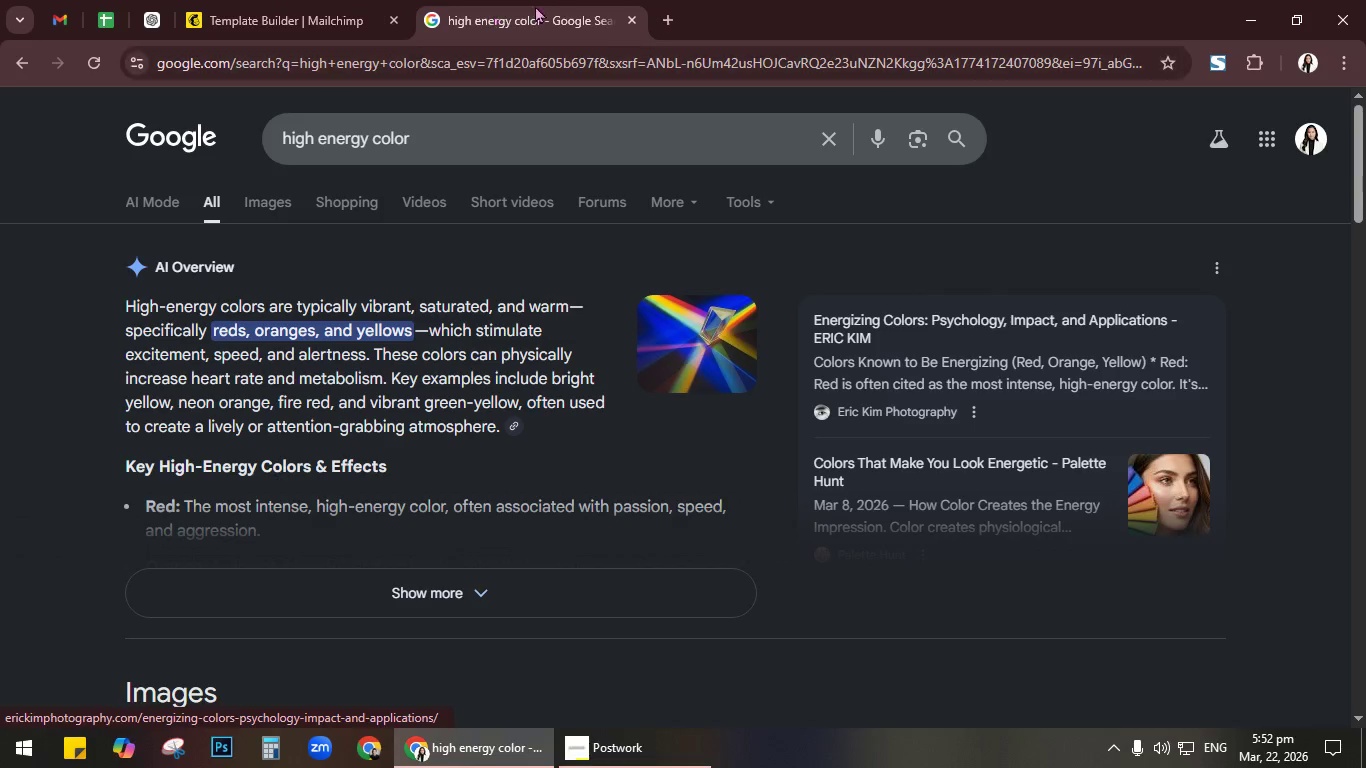 
left_click([632, 16])
 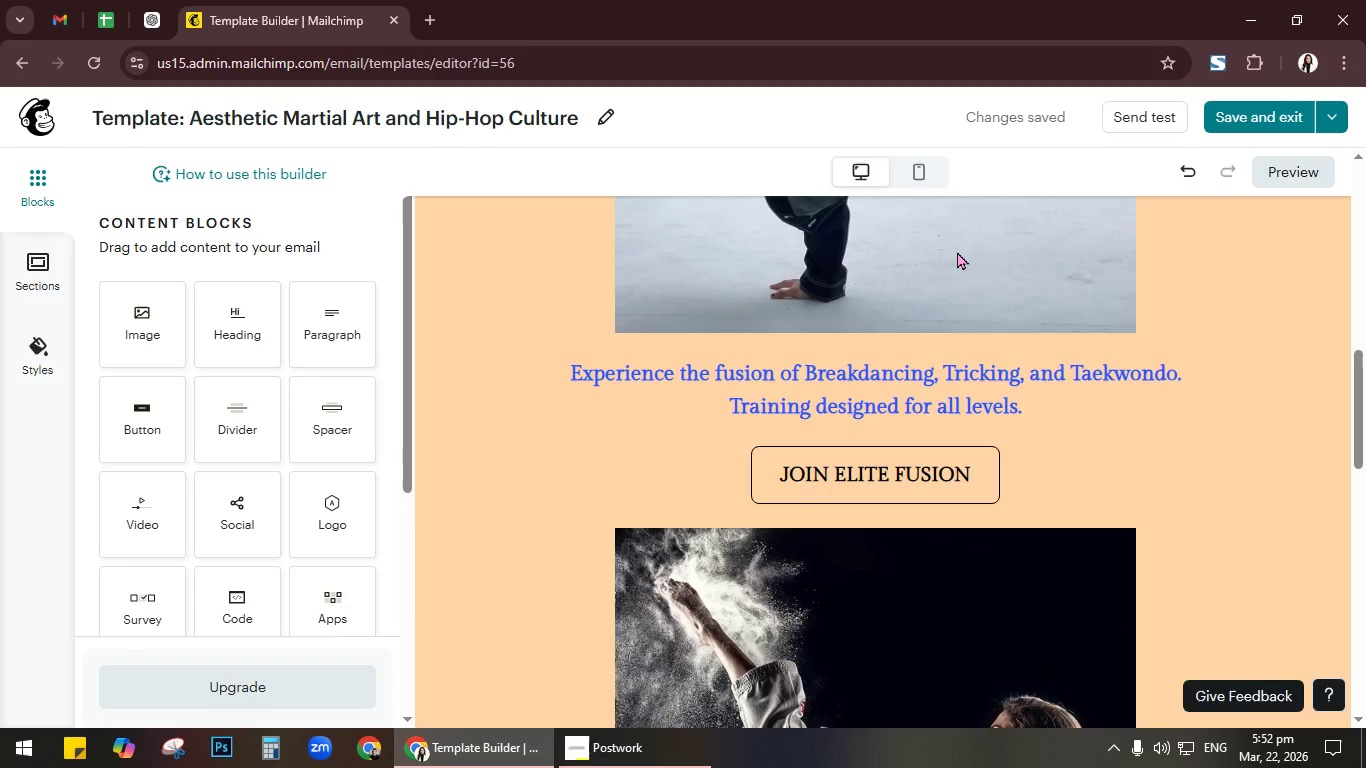 
left_click([911, 170])
 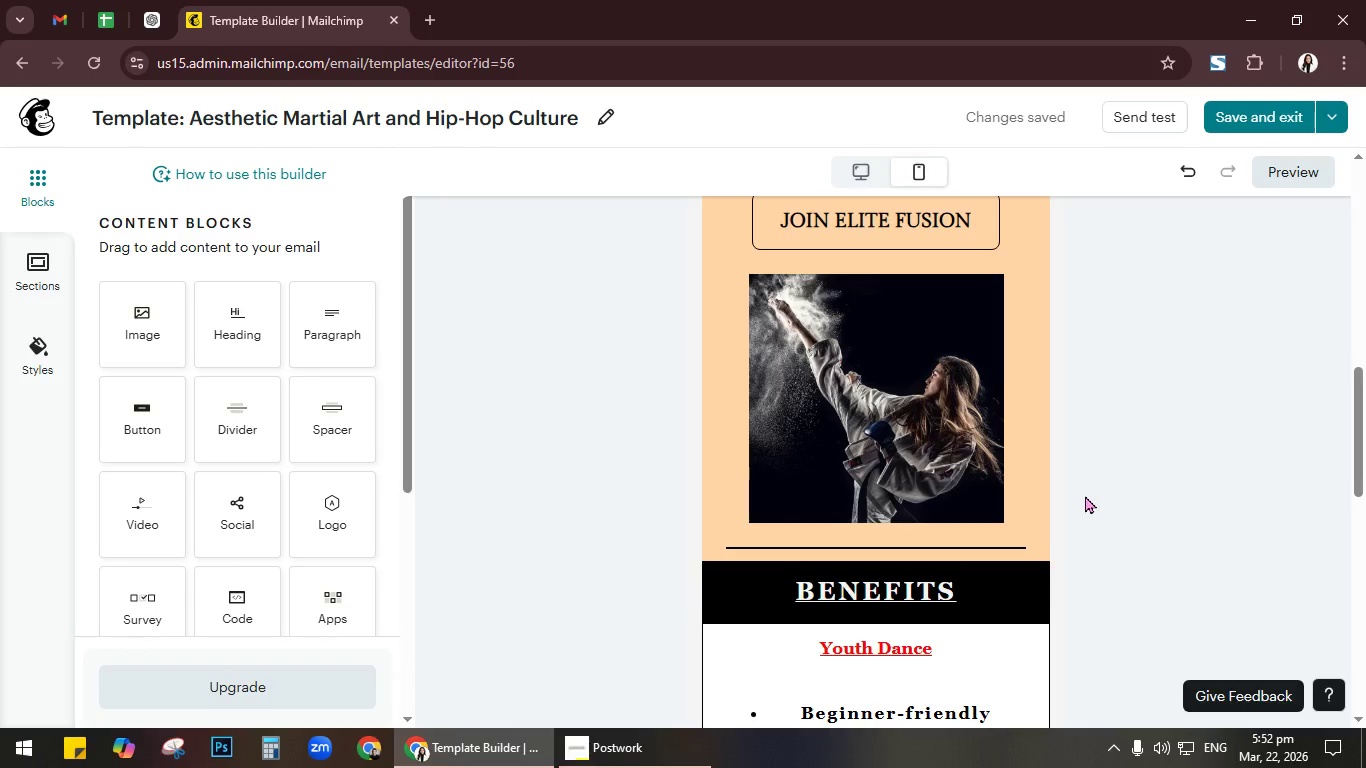 
scroll: coordinate [1057, 500], scroll_direction: up, amount: 10.0
 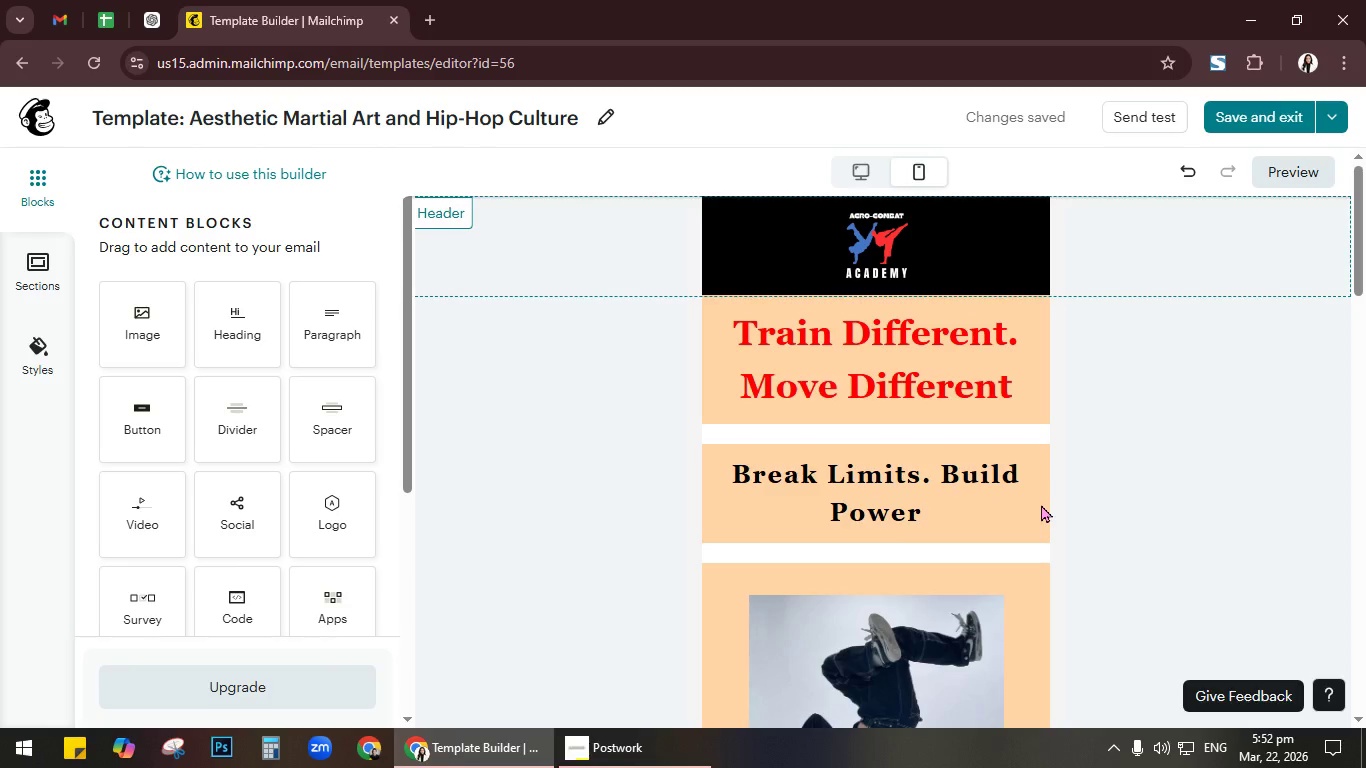 
wait(5.27)
 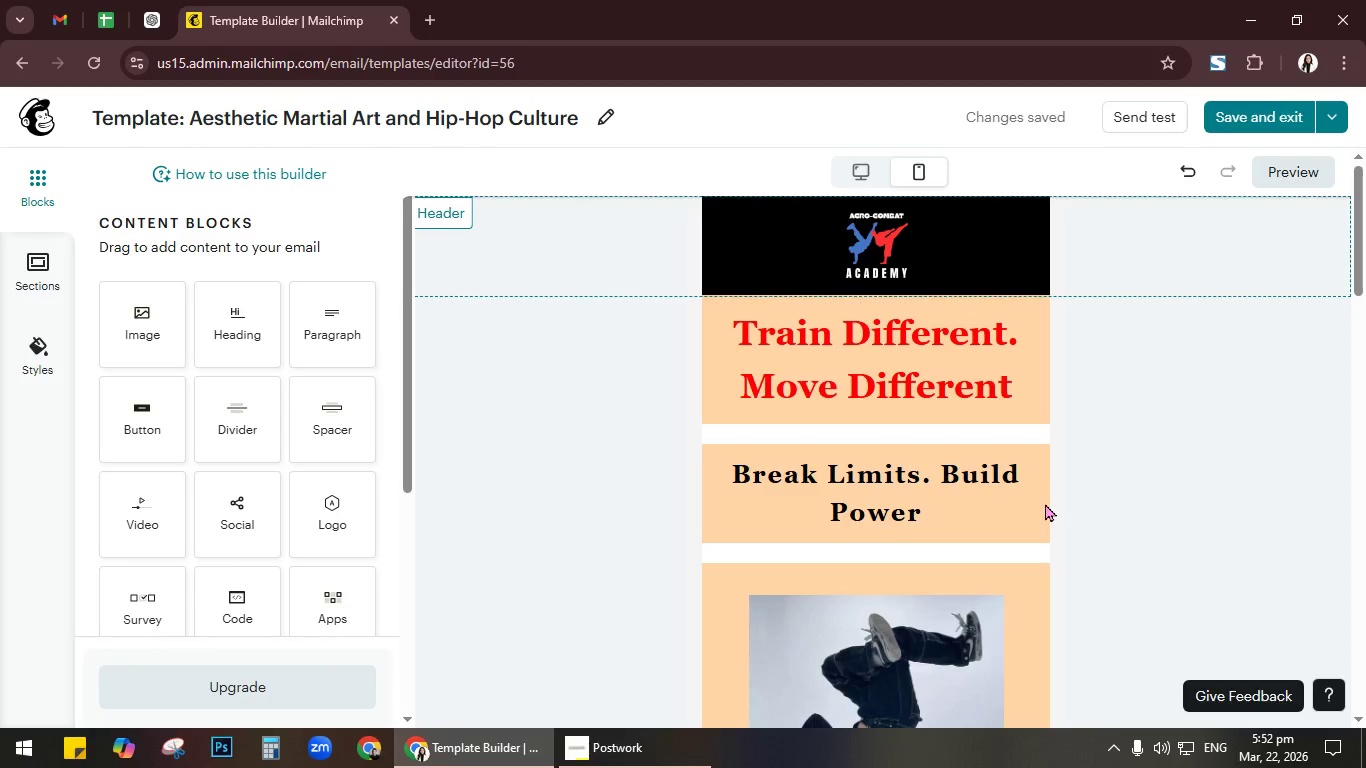 
scroll: coordinate [1040, 504], scroll_direction: down, amount: 8.0
 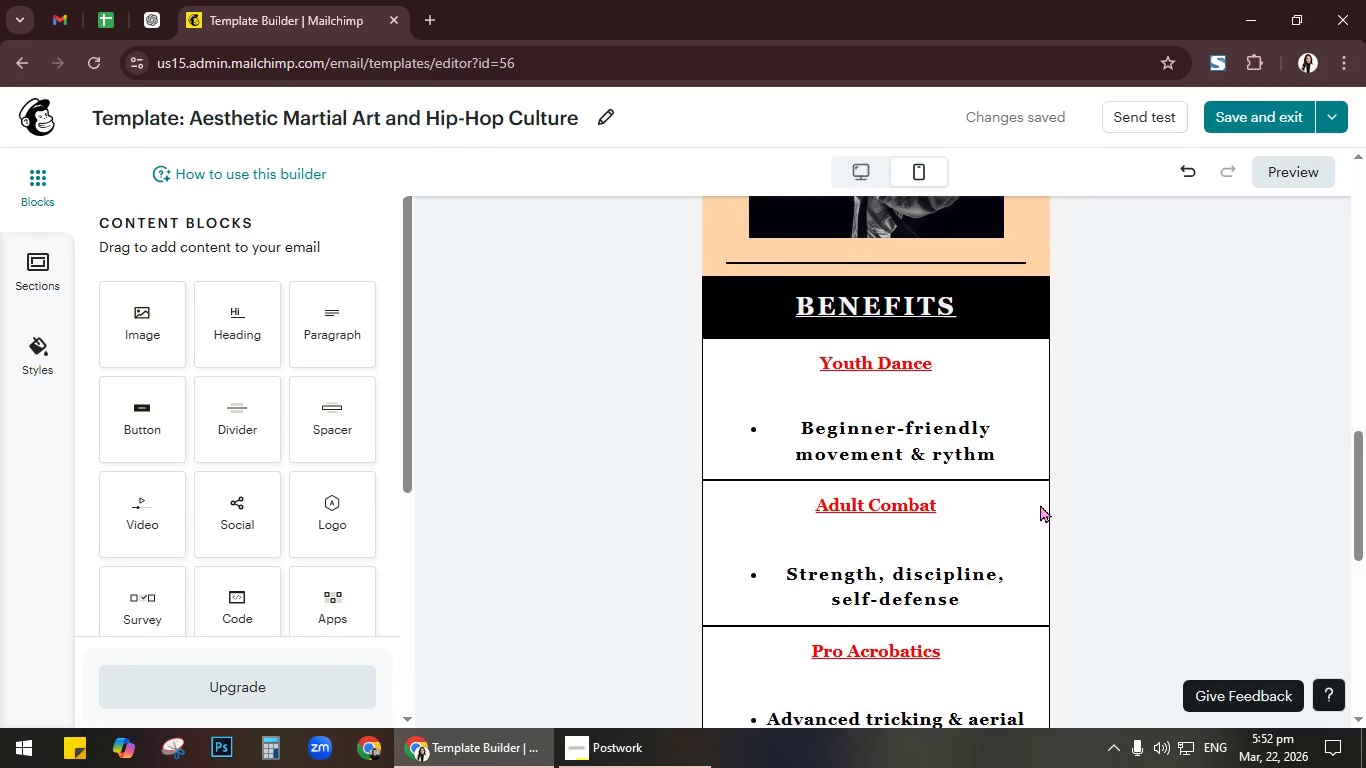 
scroll: coordinate [1040, 504], scroll_direction: up, amount: 6.0
 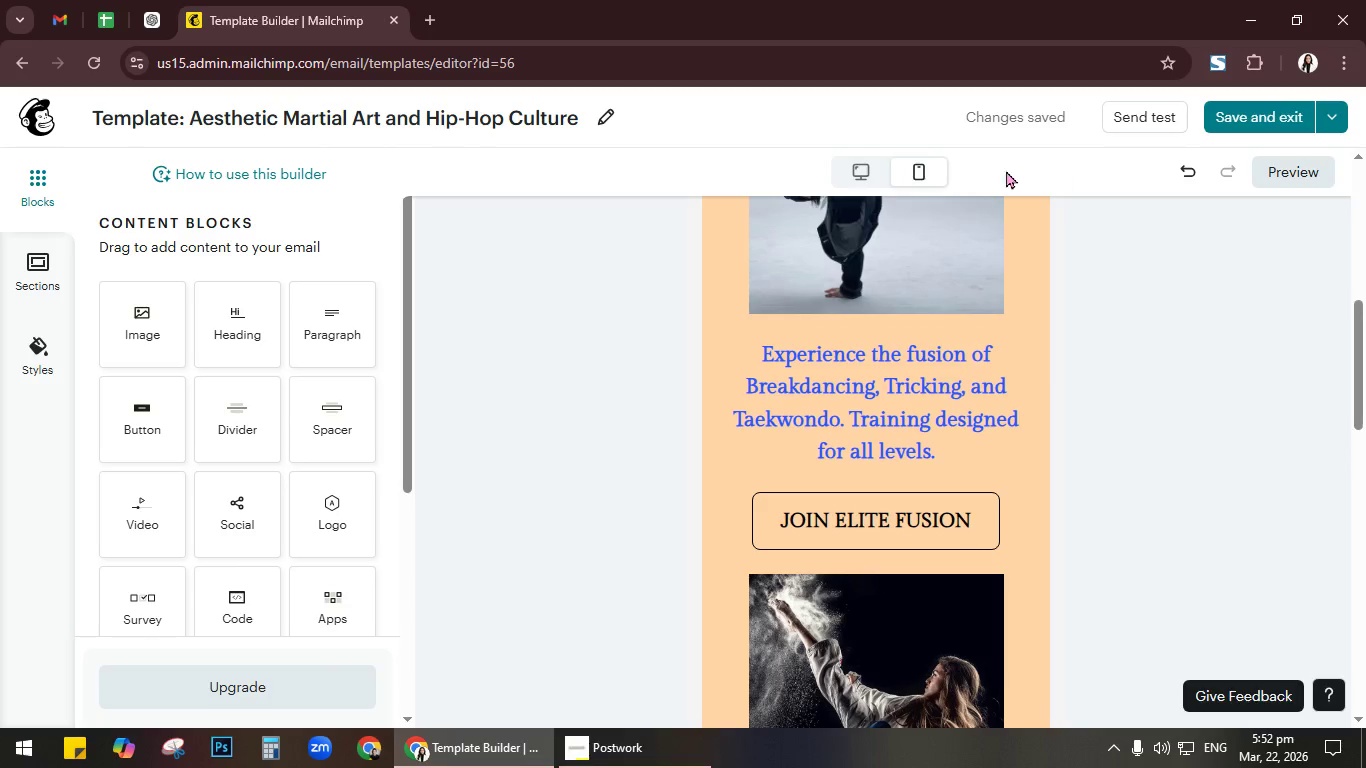 
left_click([883, 161])
 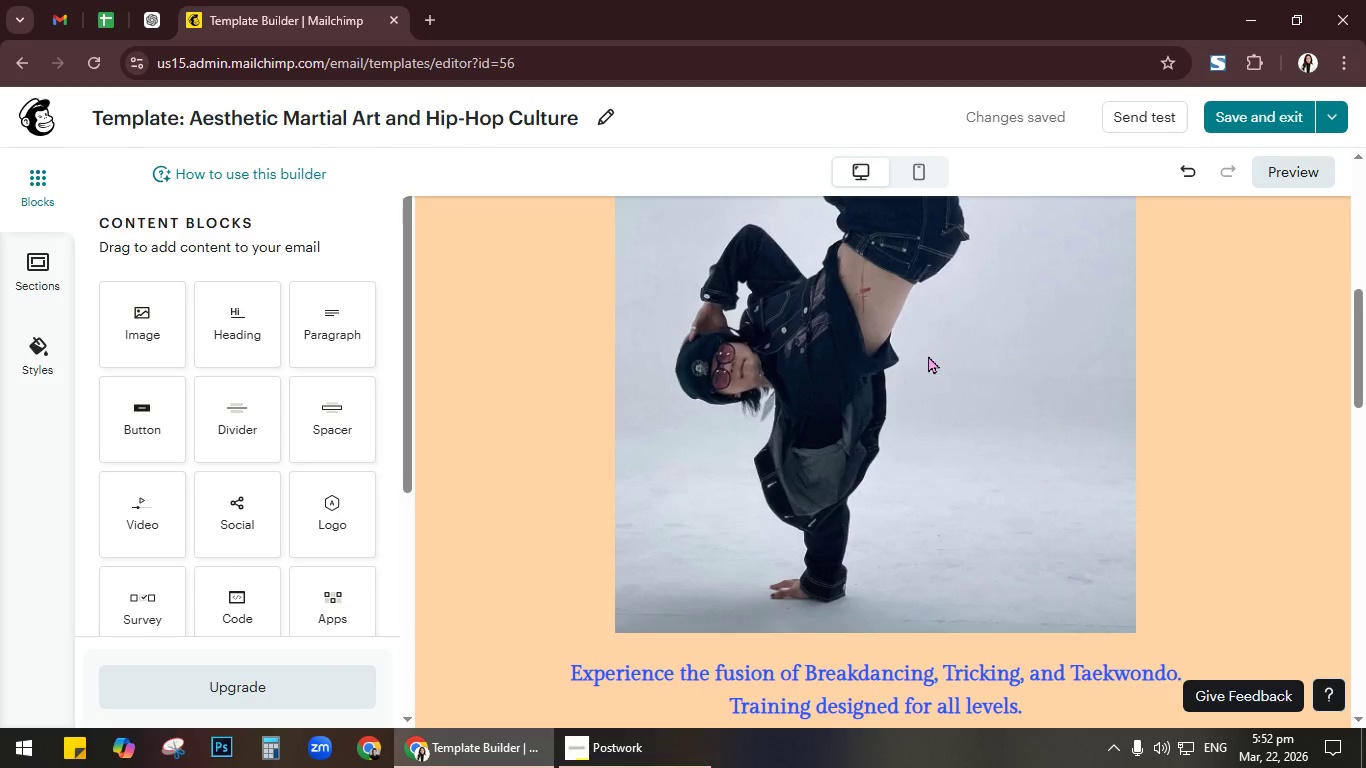 
scroll: coordinate [929, 359], scroll_direction: up, amount: 9.0
 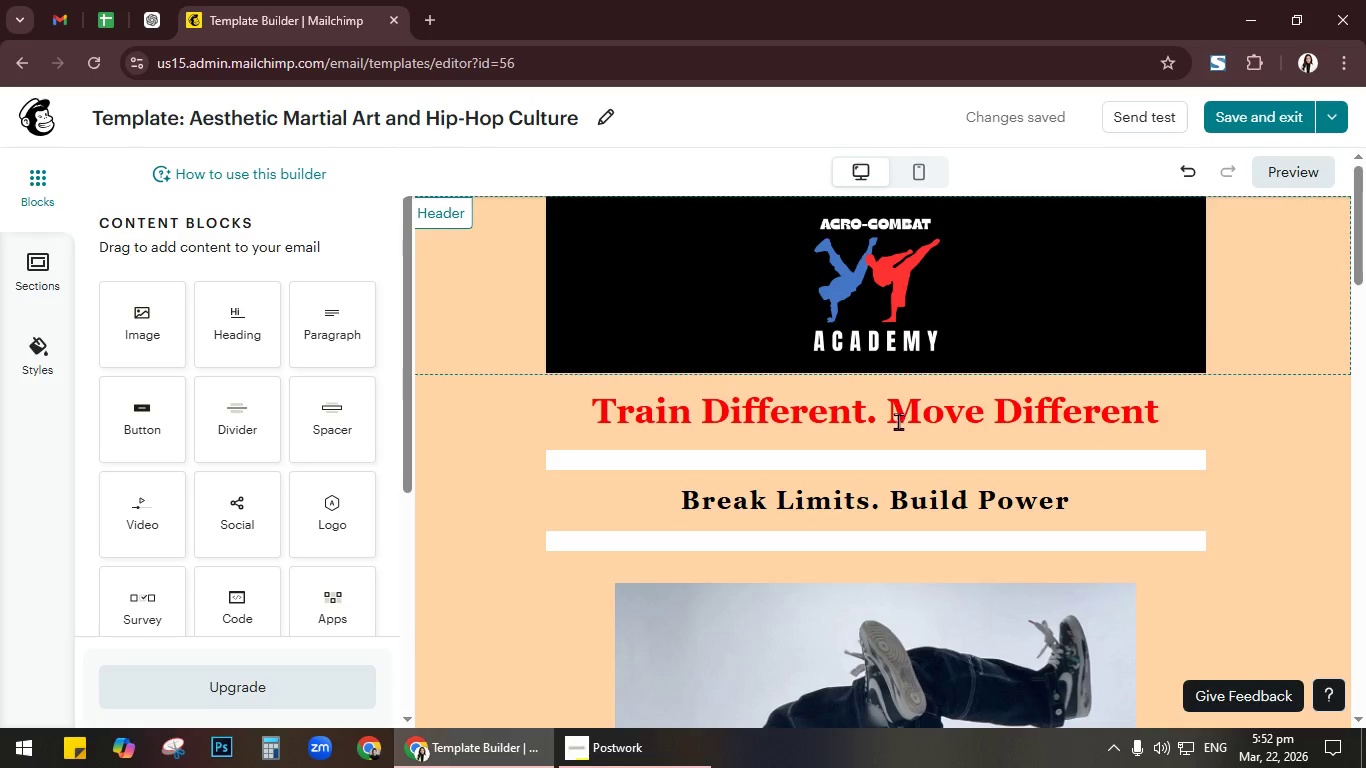 
left_click_drag(start_coordinate=[891, 410], to_coordinate=[1156, 407])
 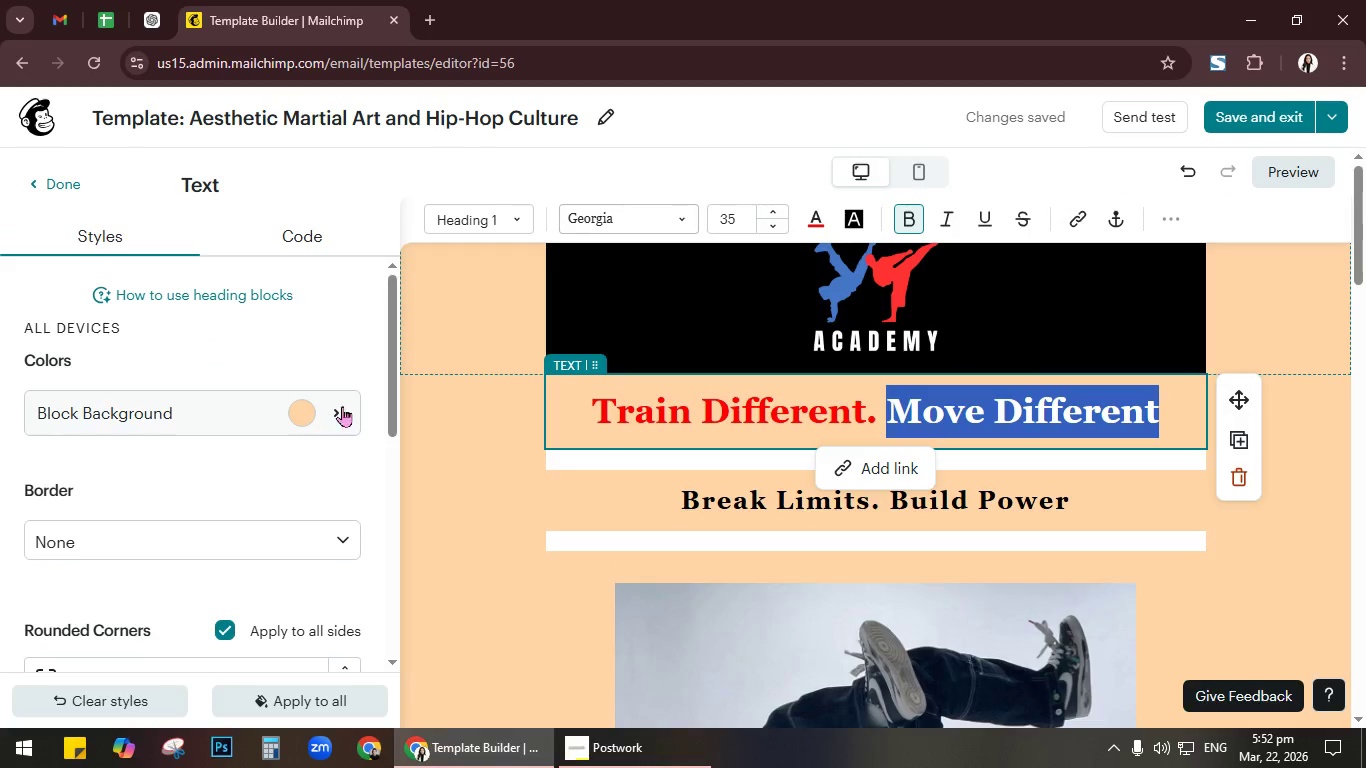 
left_click([813, 216])
 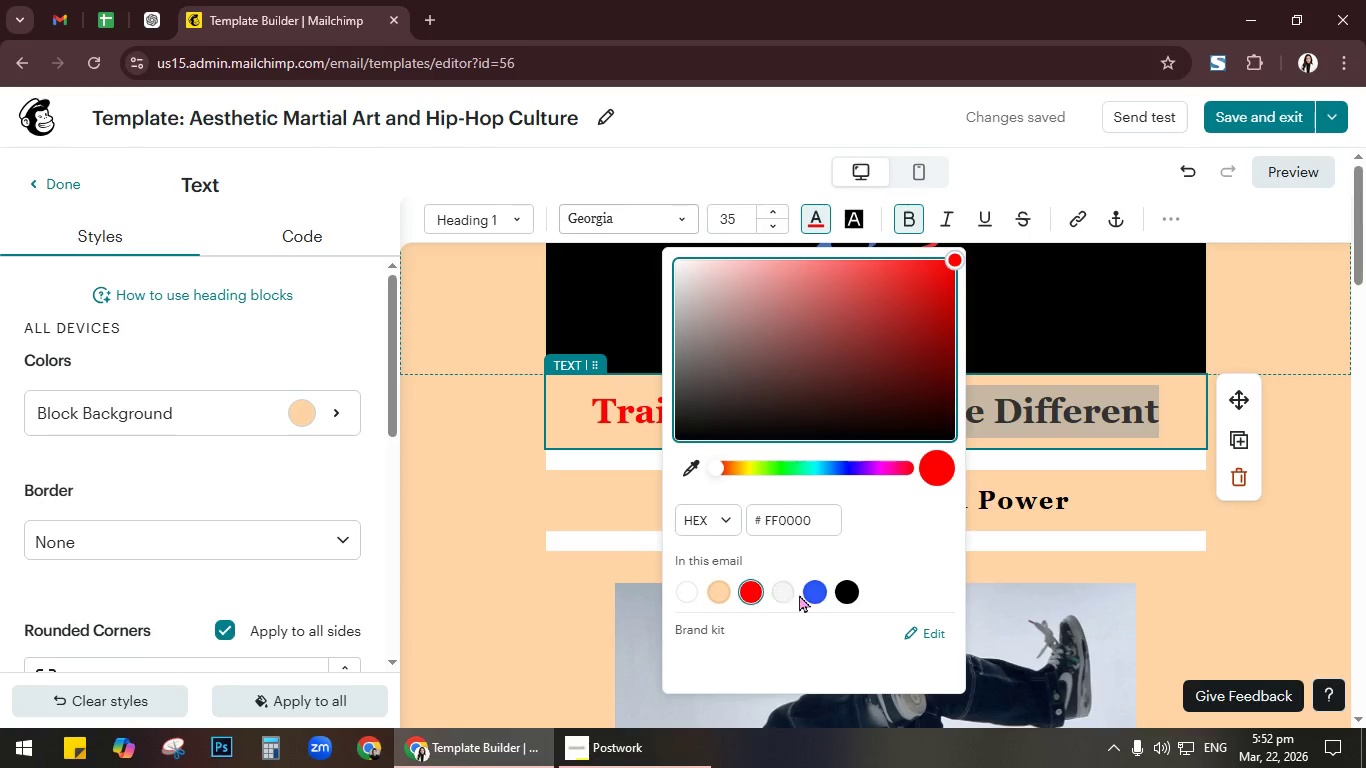 
left_click([807, 587])
 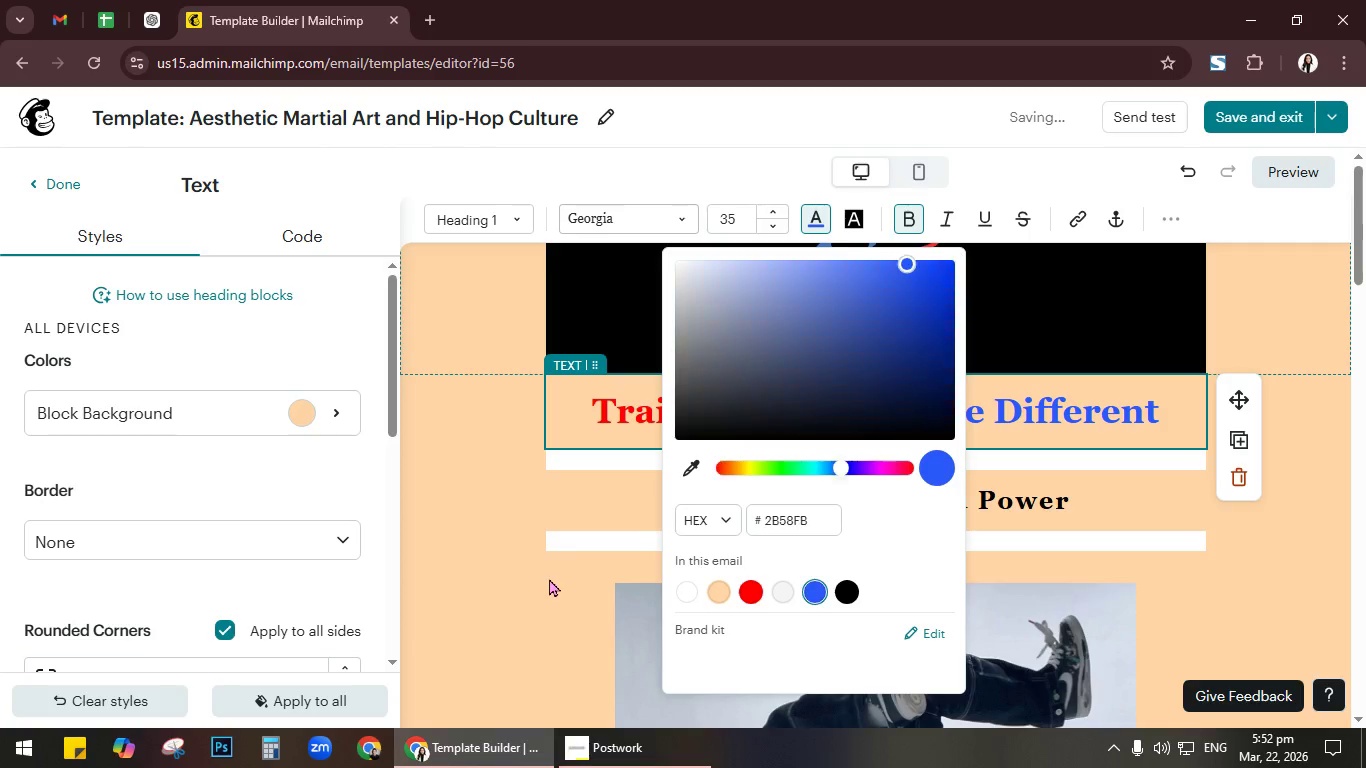 
left_click([524, 581])
 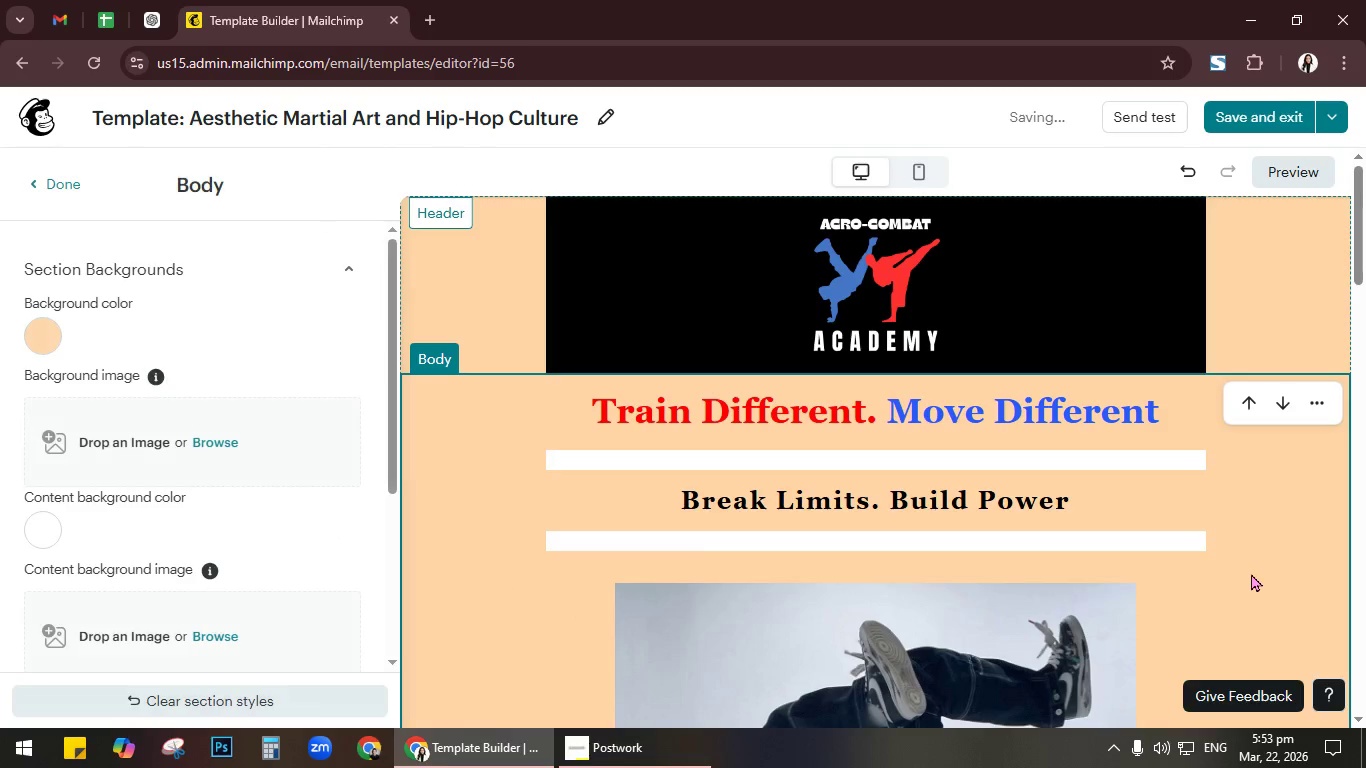 
scroll: coordinate [1250, 577], scroll_direction: down, amount: 3.0
 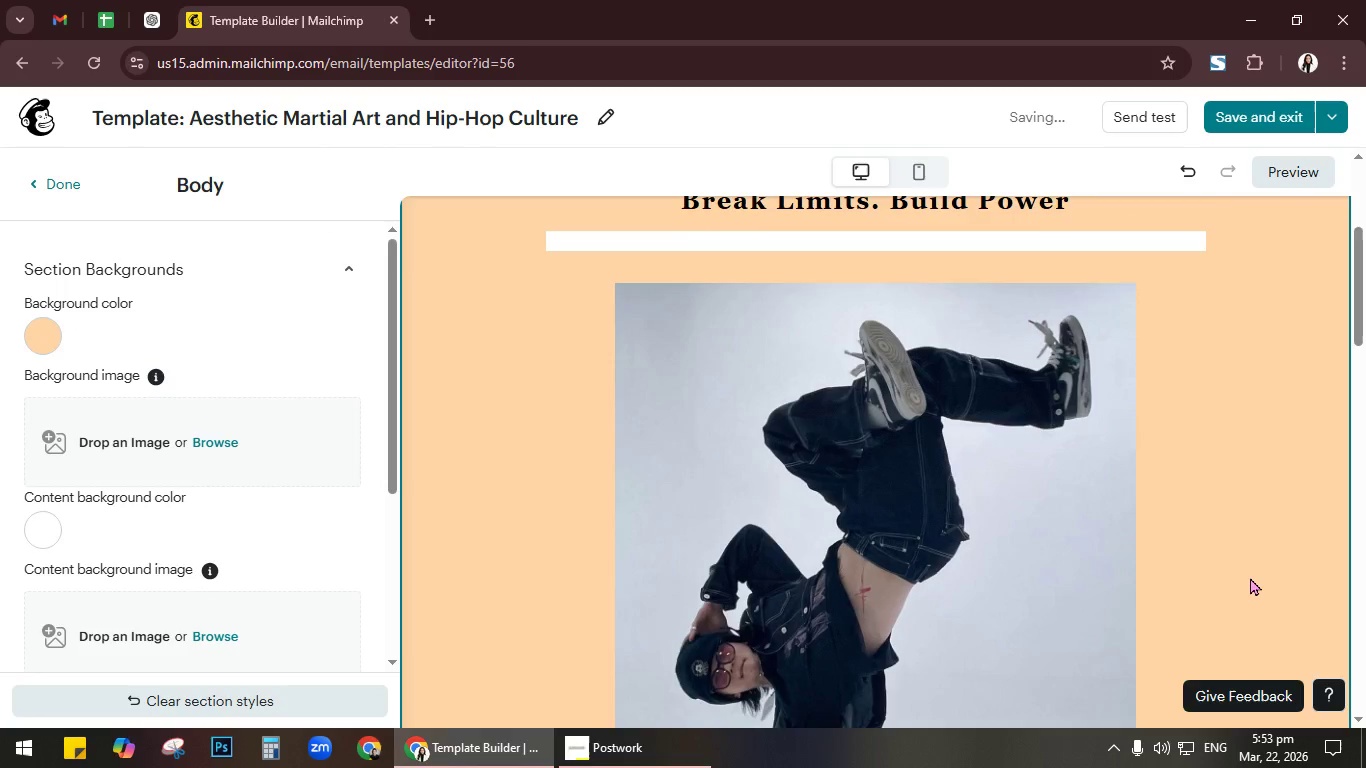 
scroll: coordinate [1250, 577], scroll_direction: up, amount: 1.0
 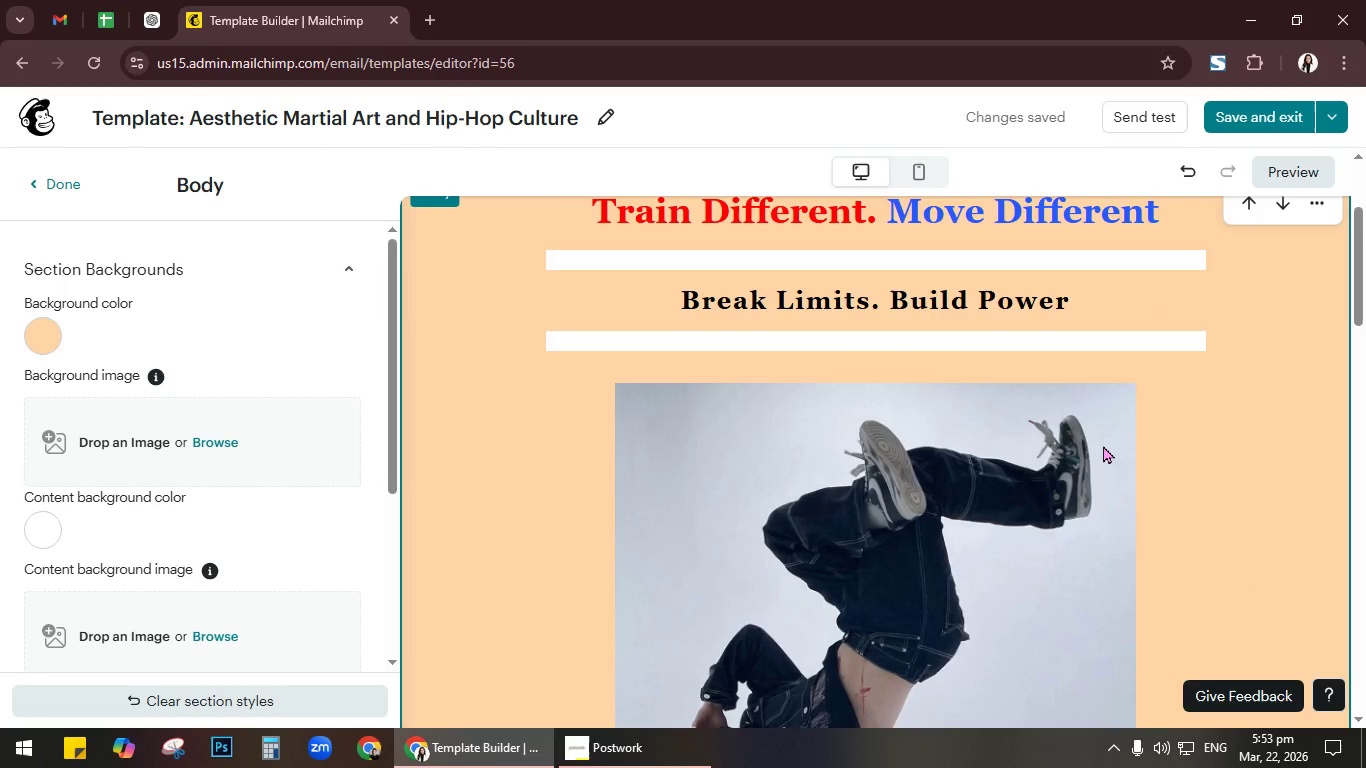 
scroll: coordinate [1117, 449], scroll_direction: down, amount: 9.0
 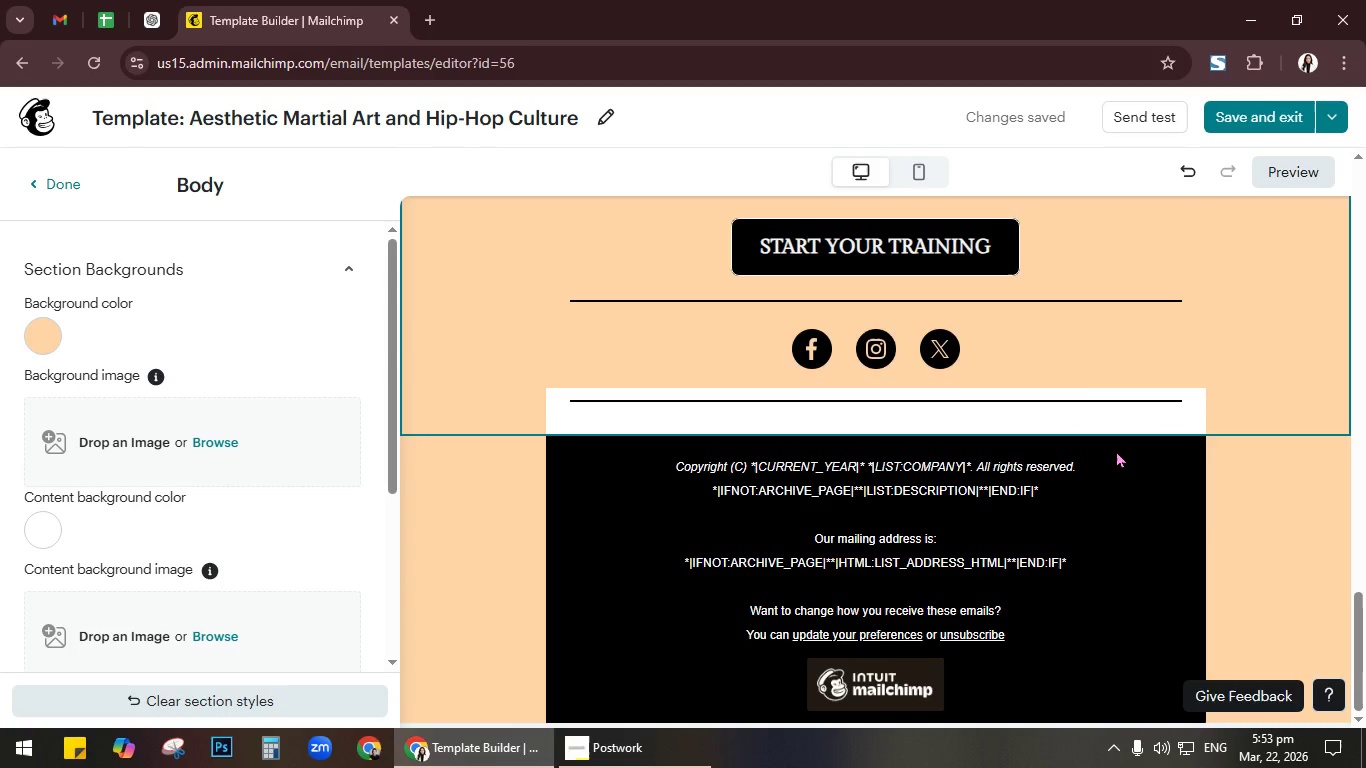 
left_click([829, 423])
 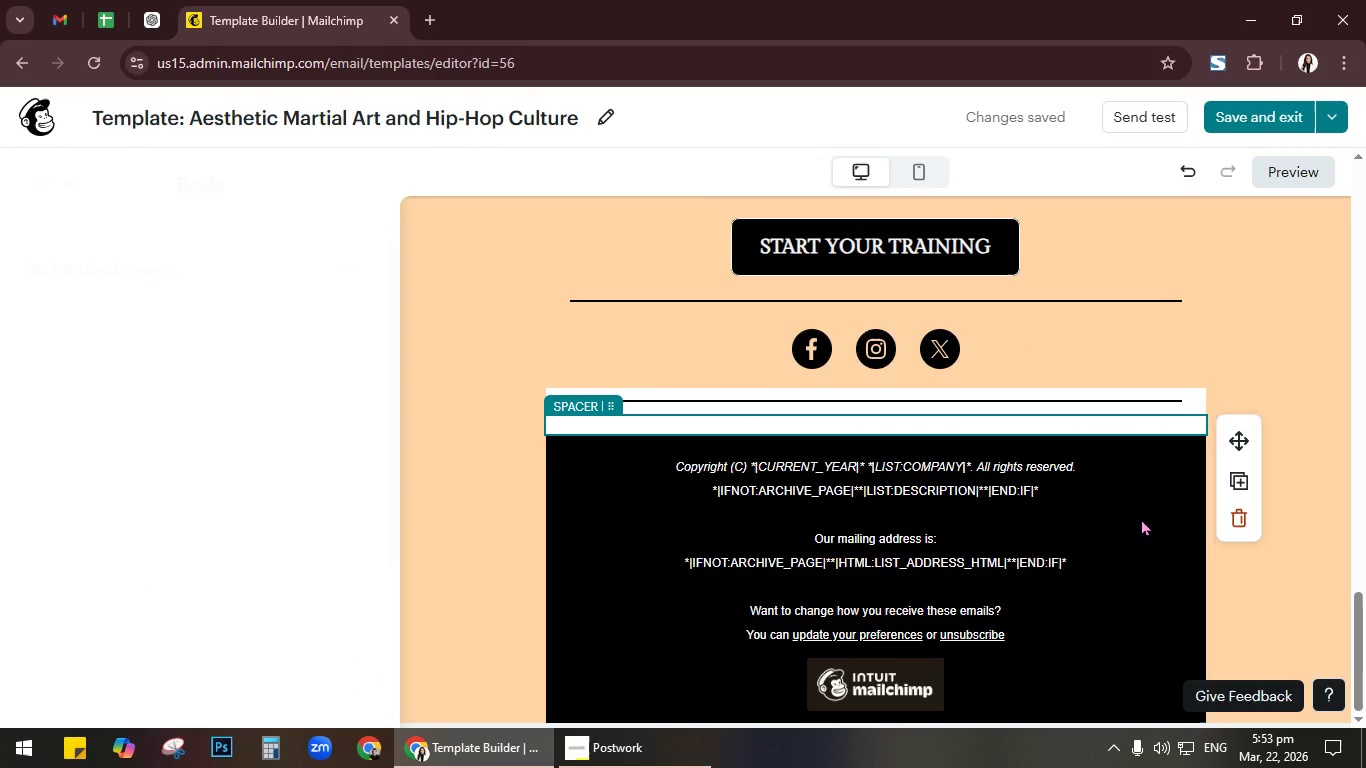 
left_click([1243, 524])
 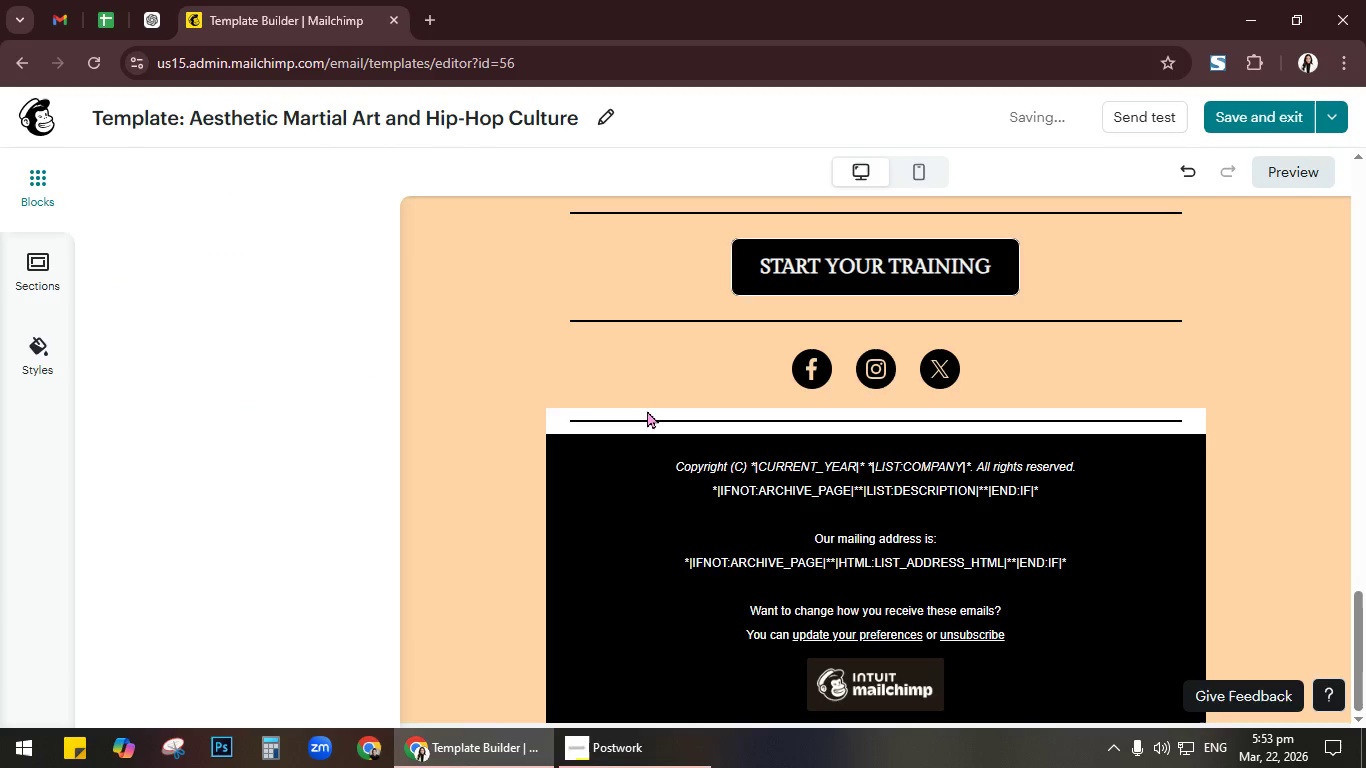 
left_click([552, 416])
 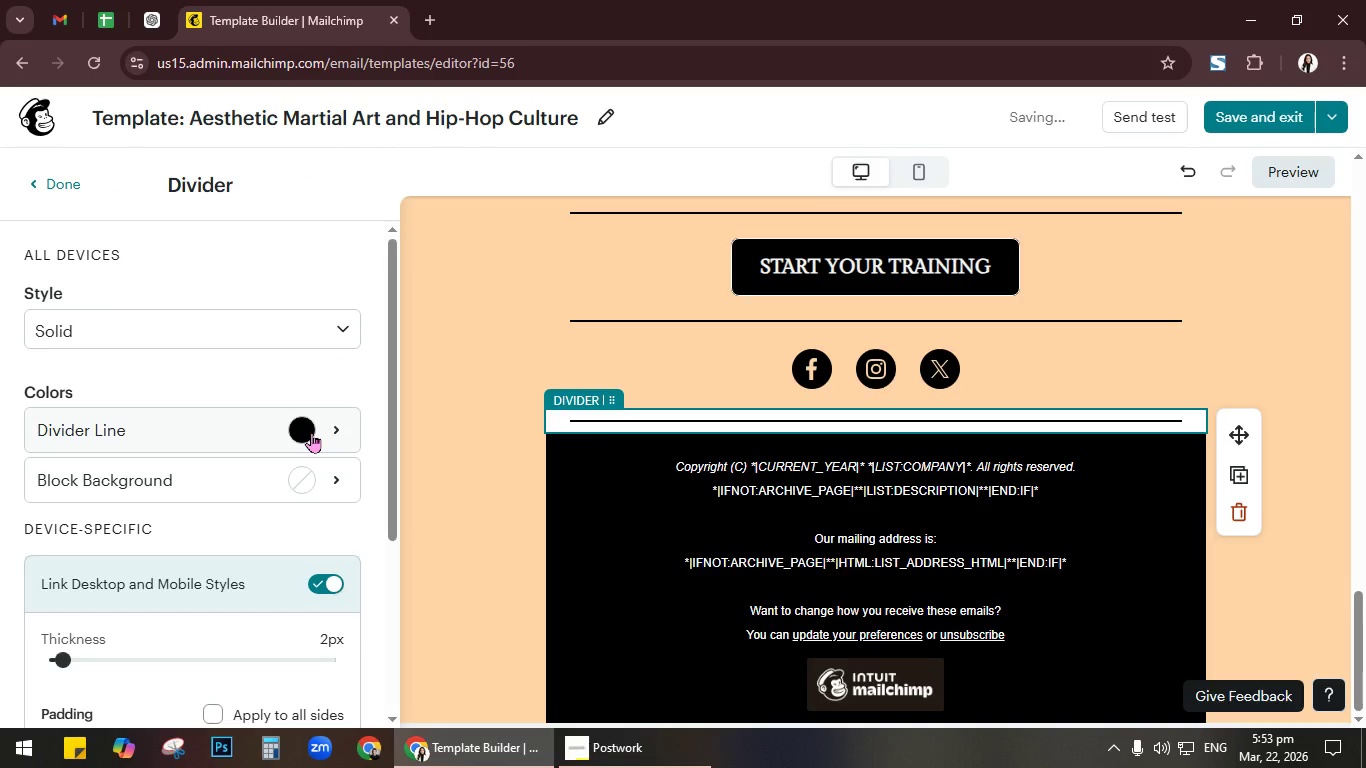 
left_click([317, 484])
 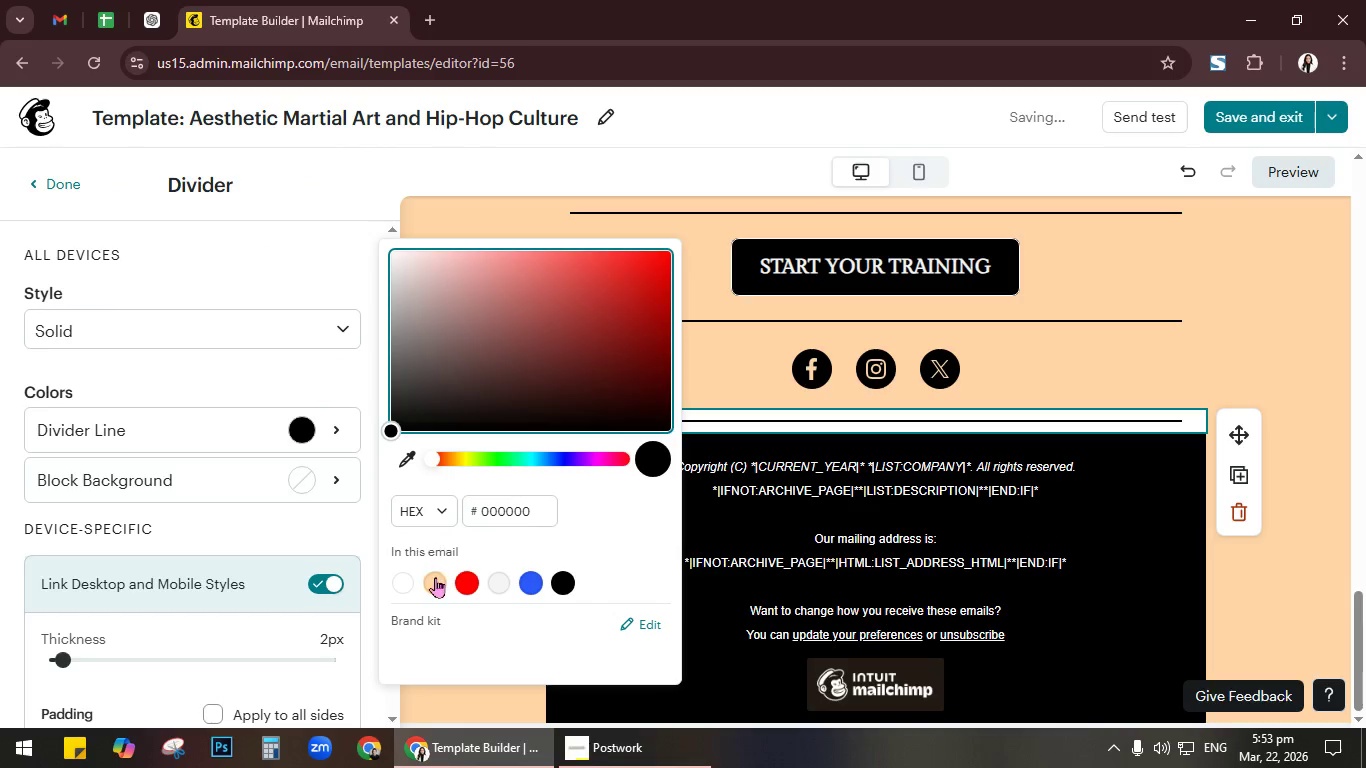 
left_click([435, 583])
 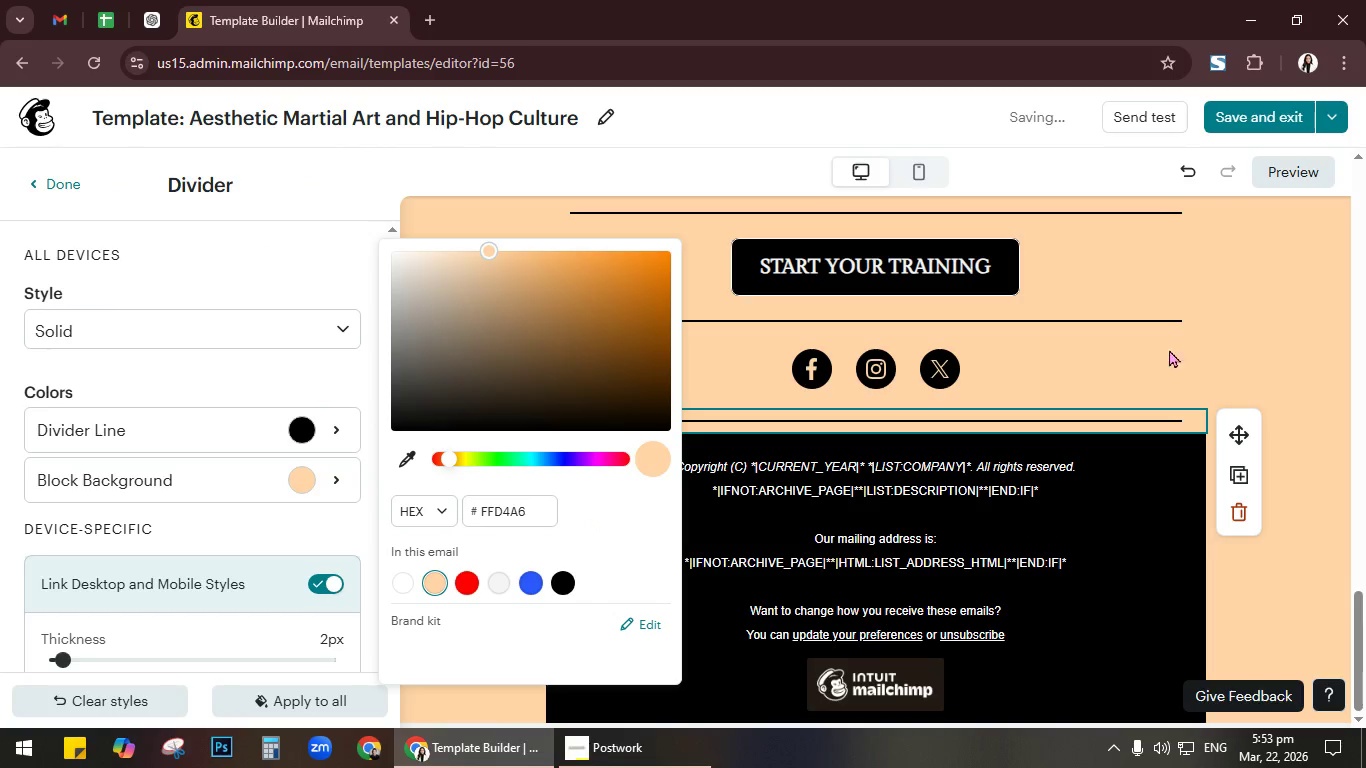 
left_click([1208, 356])
 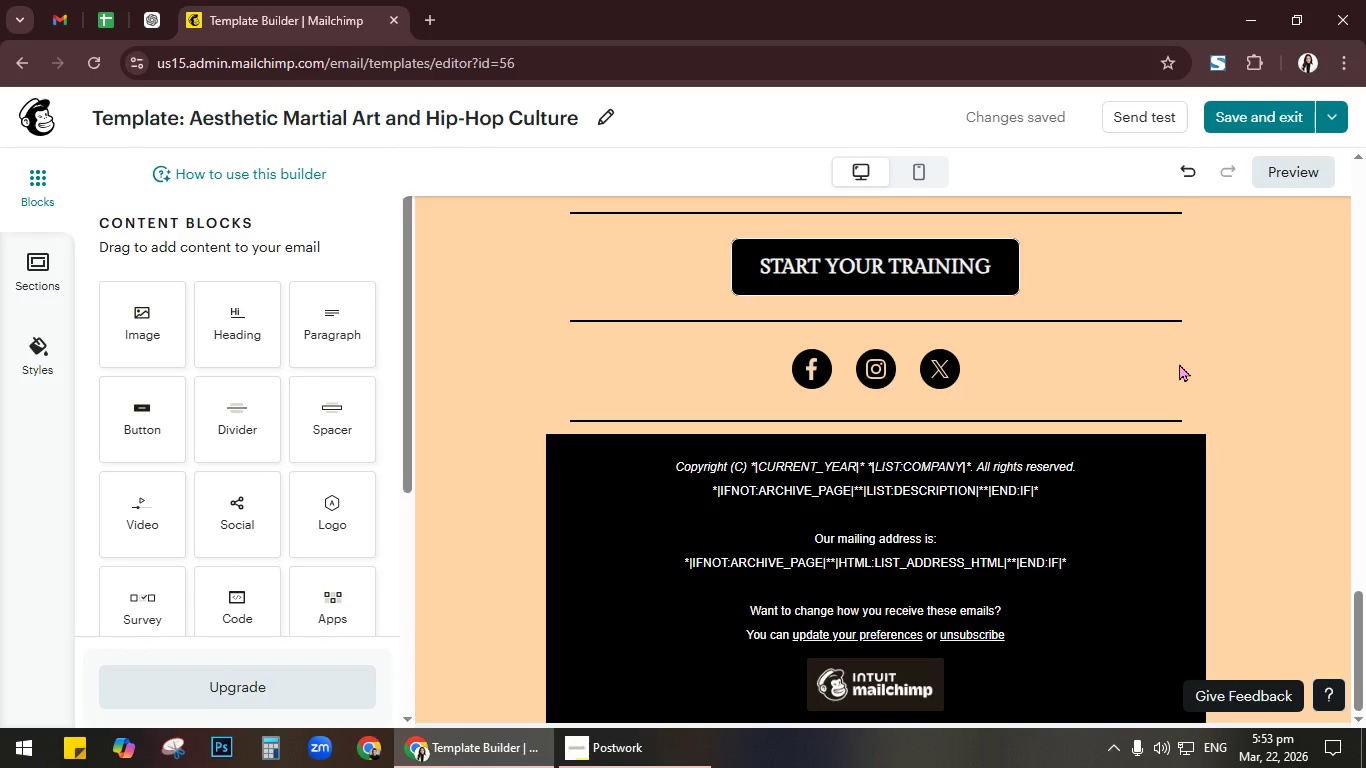 
wait(9.38)
 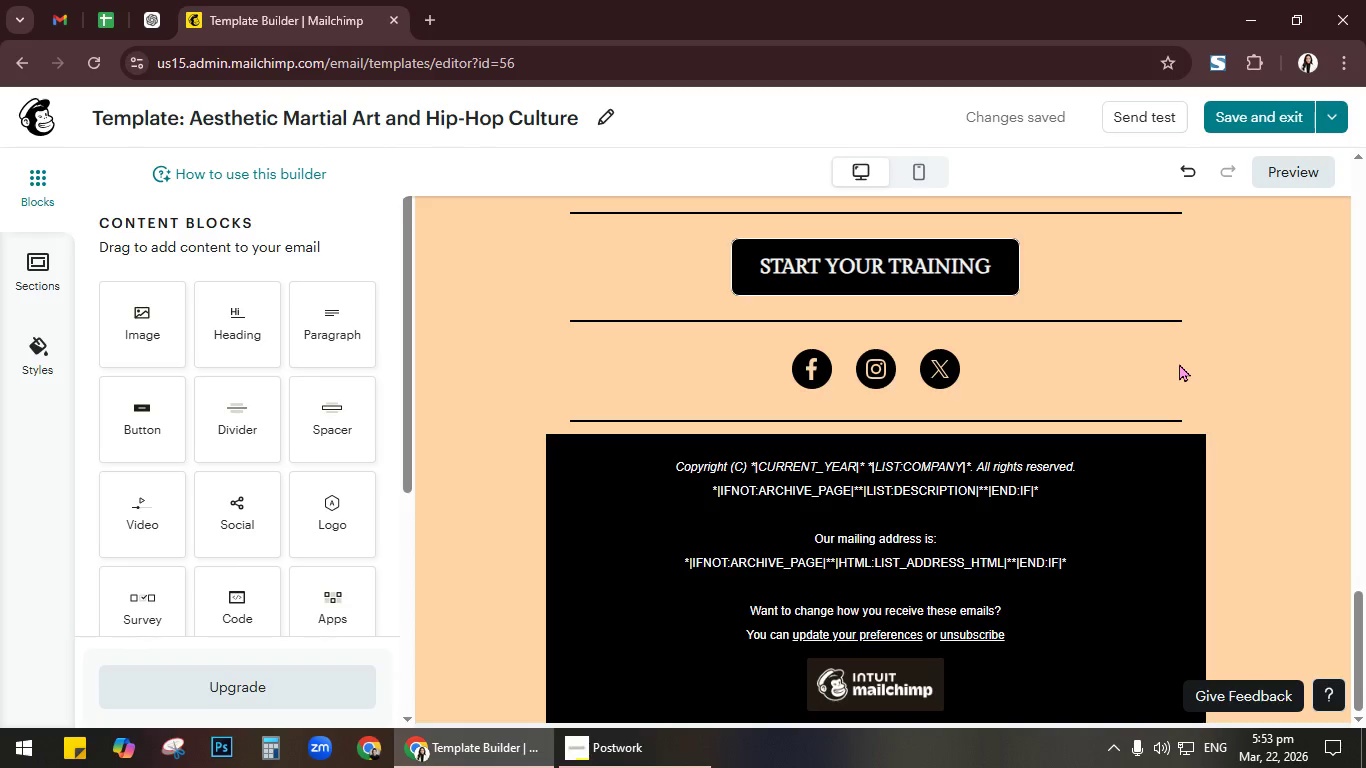 
left_click_drag(start_coordinate=[1081, 559], to_coordinate=[620, 465])
 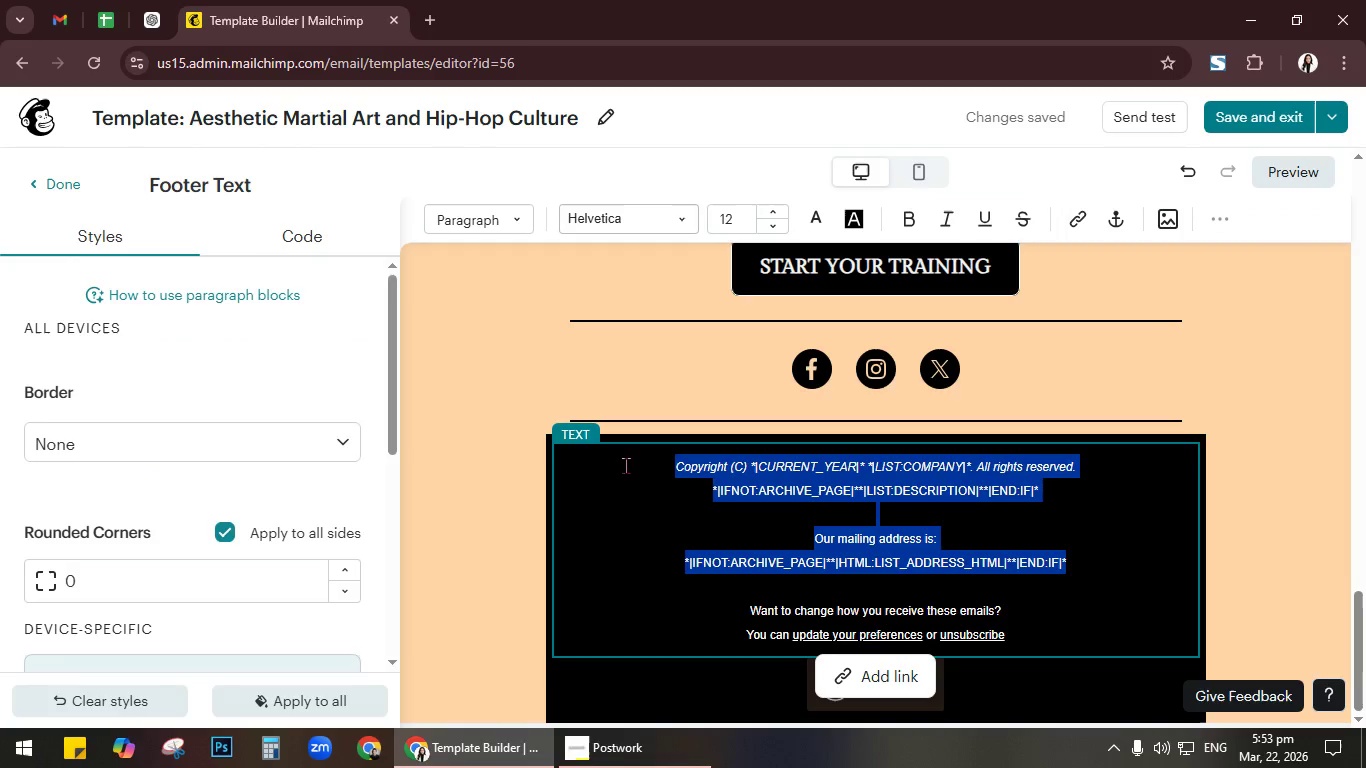 
key(Backspace)
 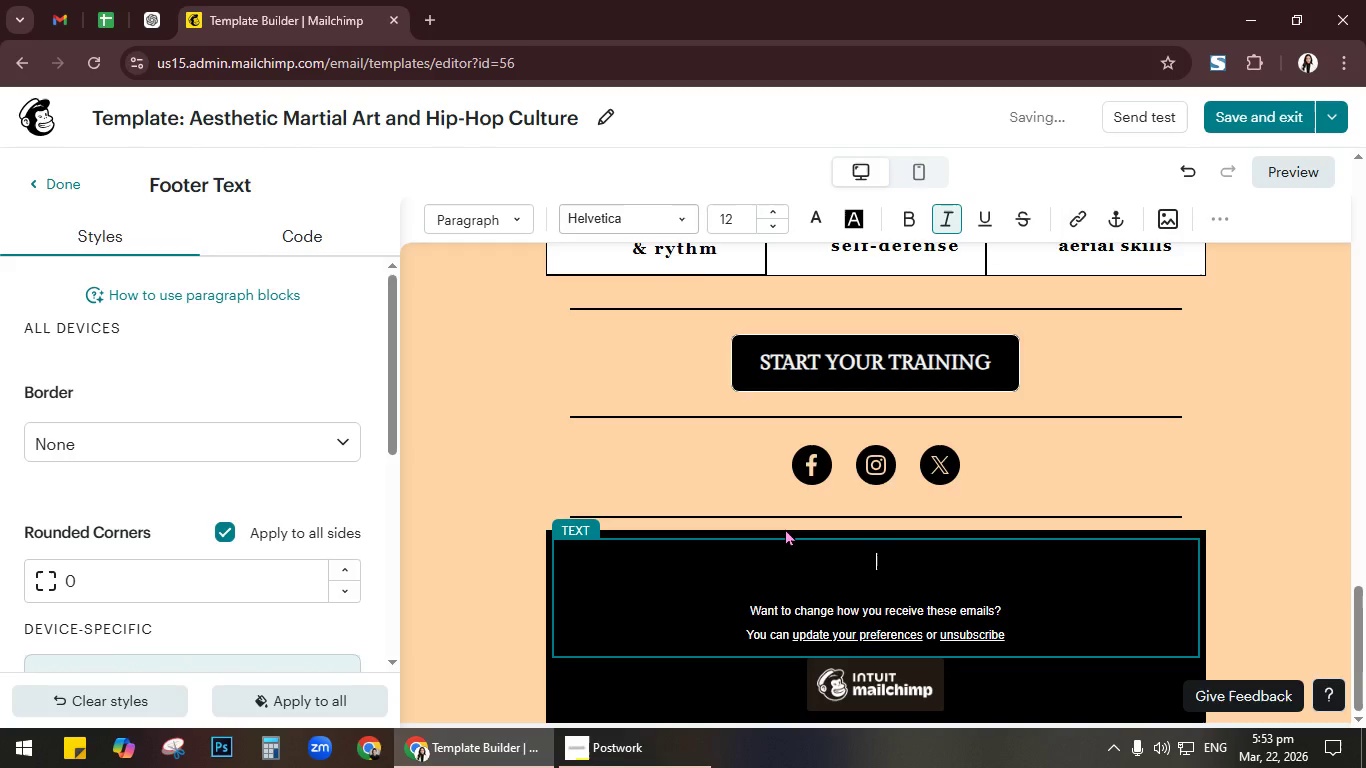 
key(ArrowDown)
 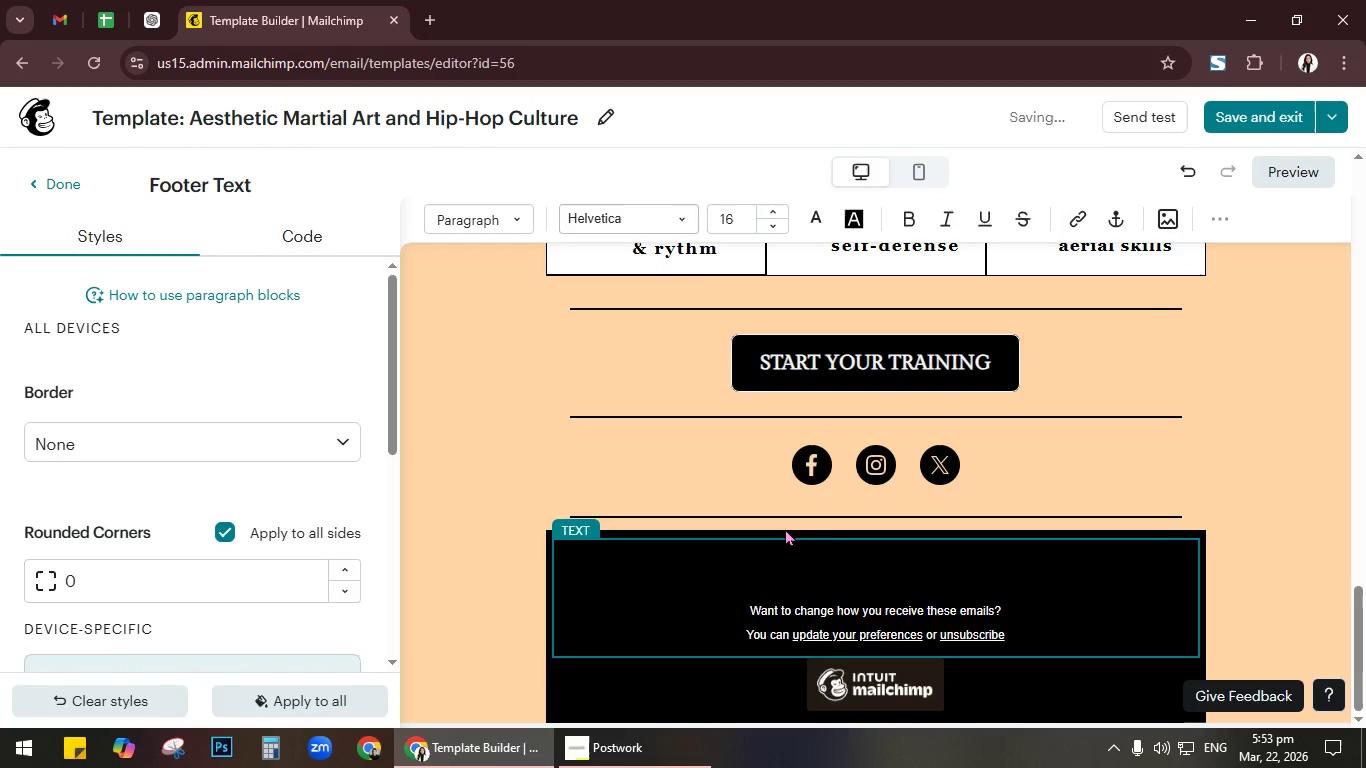 
key(Backspace)
 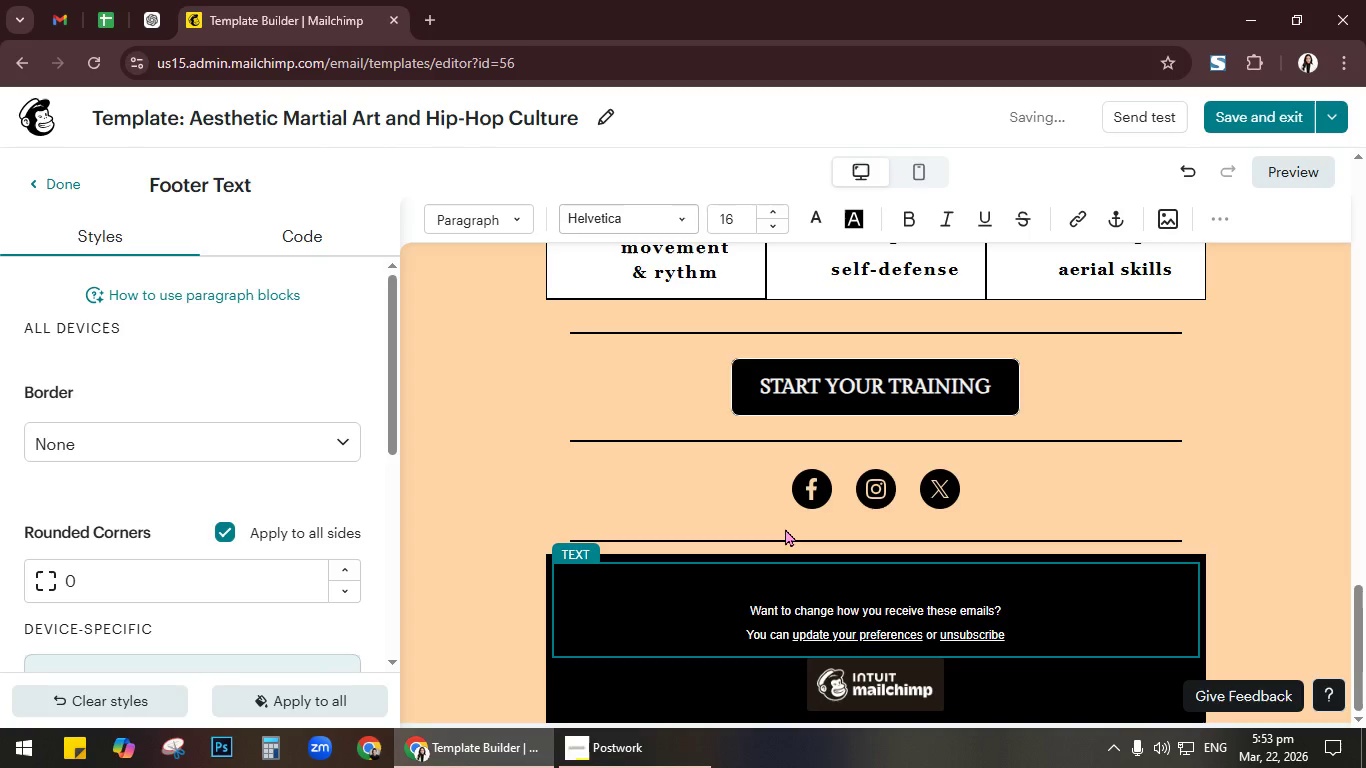 
key(Backspace)
 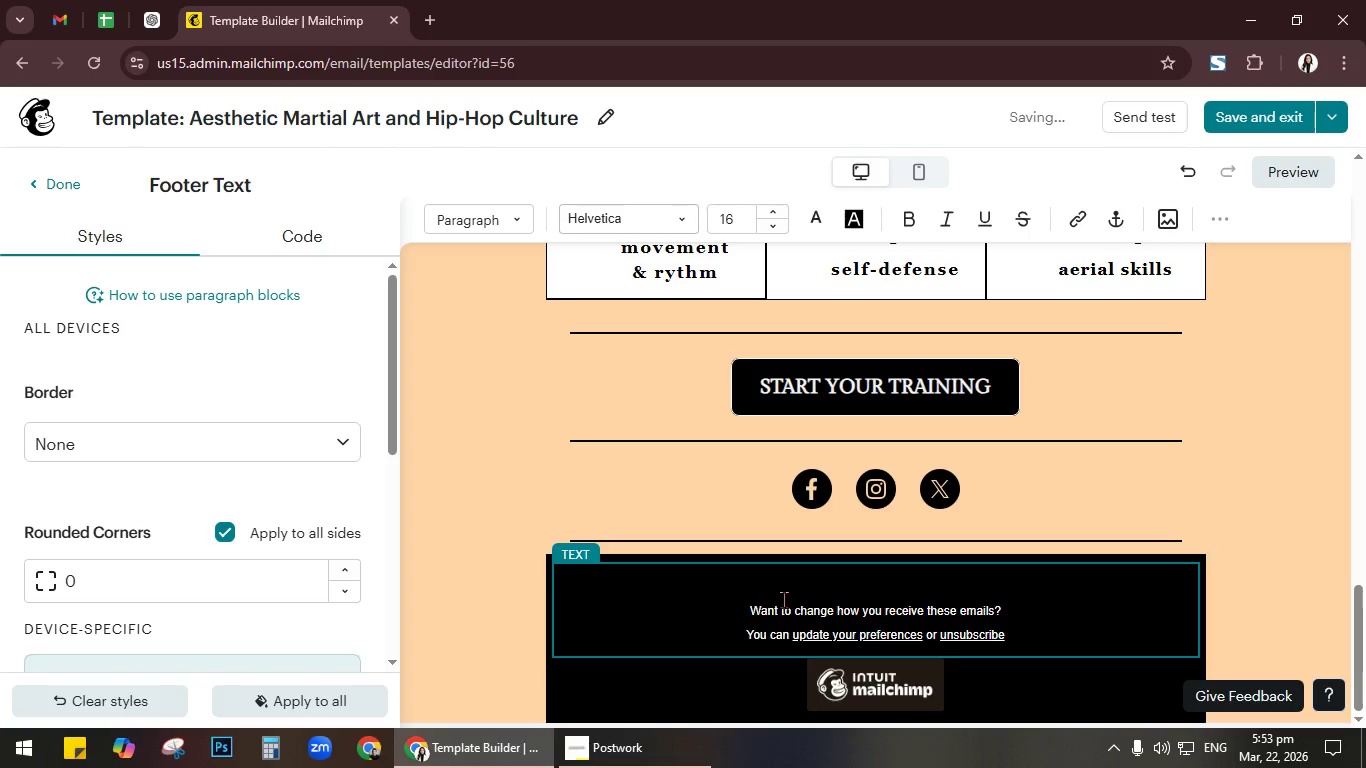 
left_click([749, 614])
 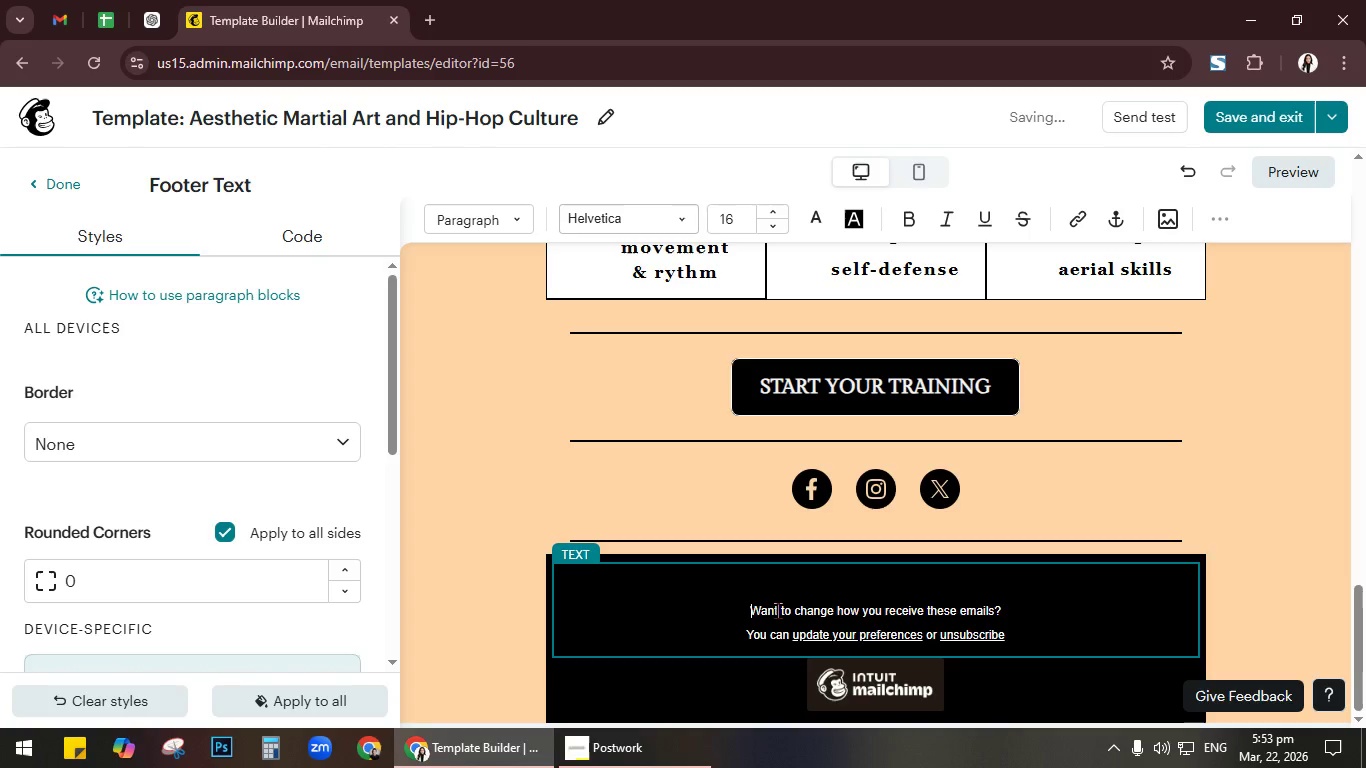 
key(Backspace)
 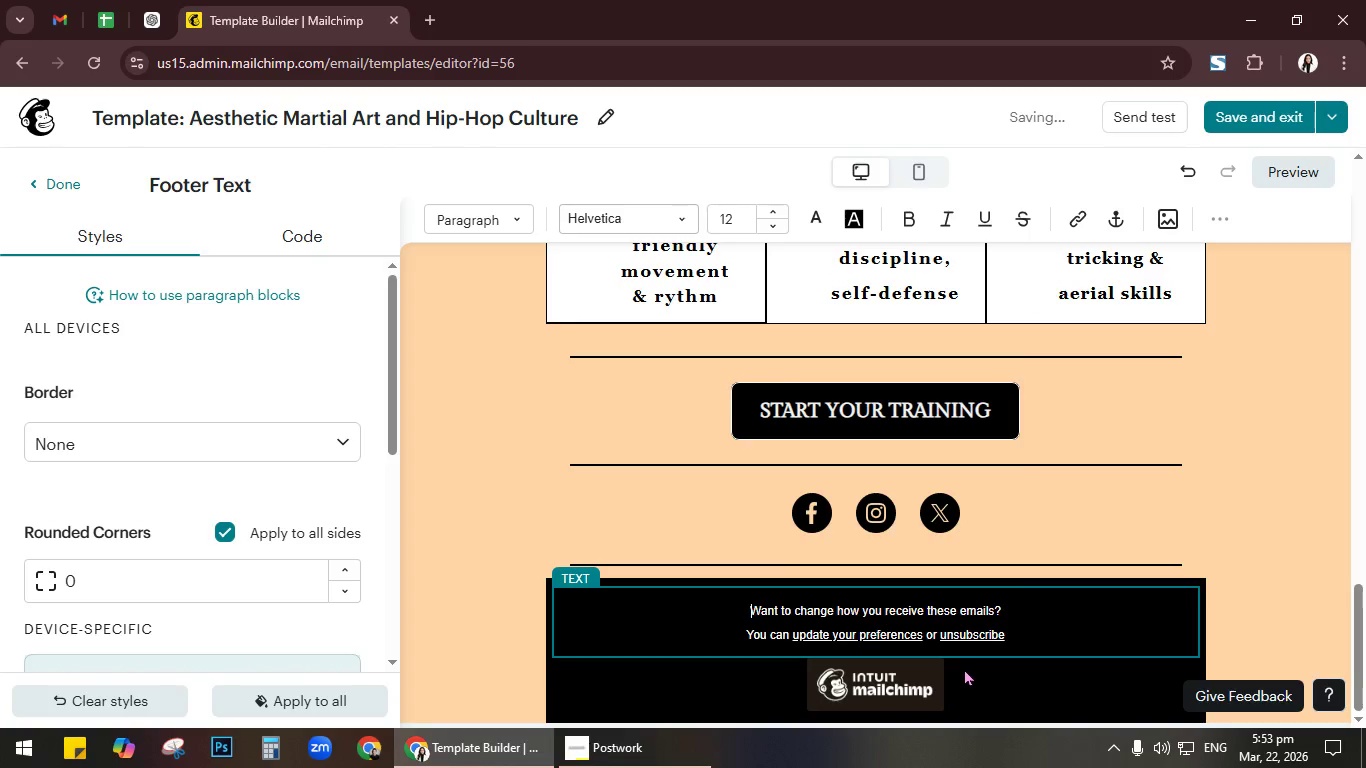 
scroll: coordinate [967, 666], scroll_direction: down, amount: 2.0
 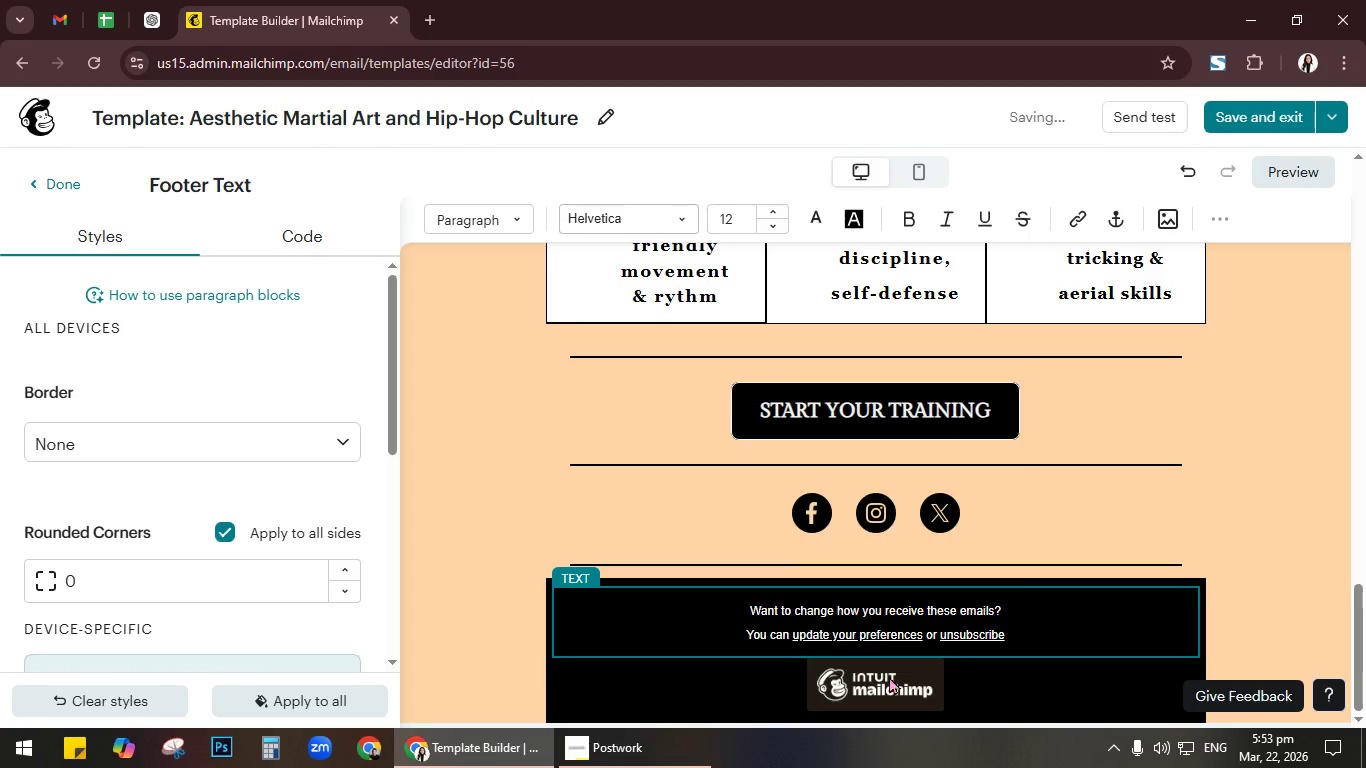 
left_click([889, 676])
 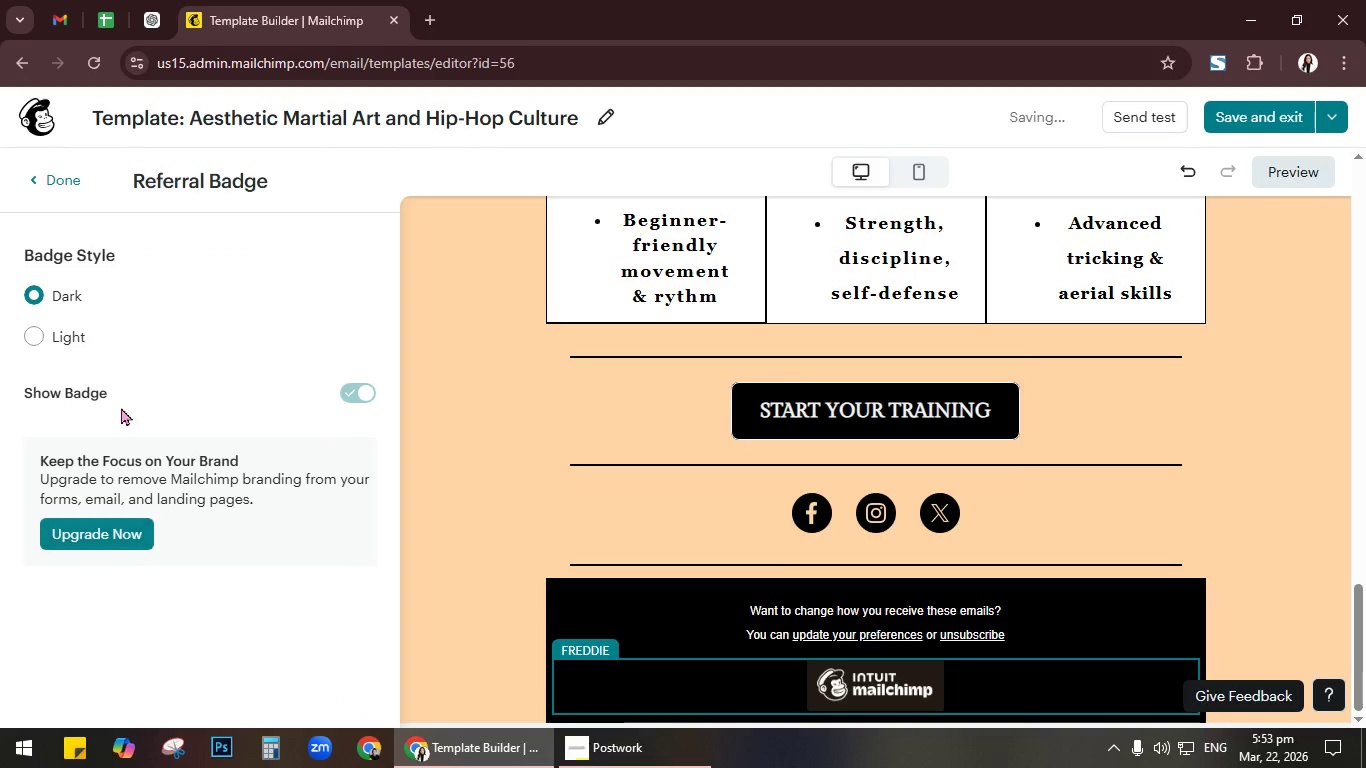 
left_click([96, 342])
 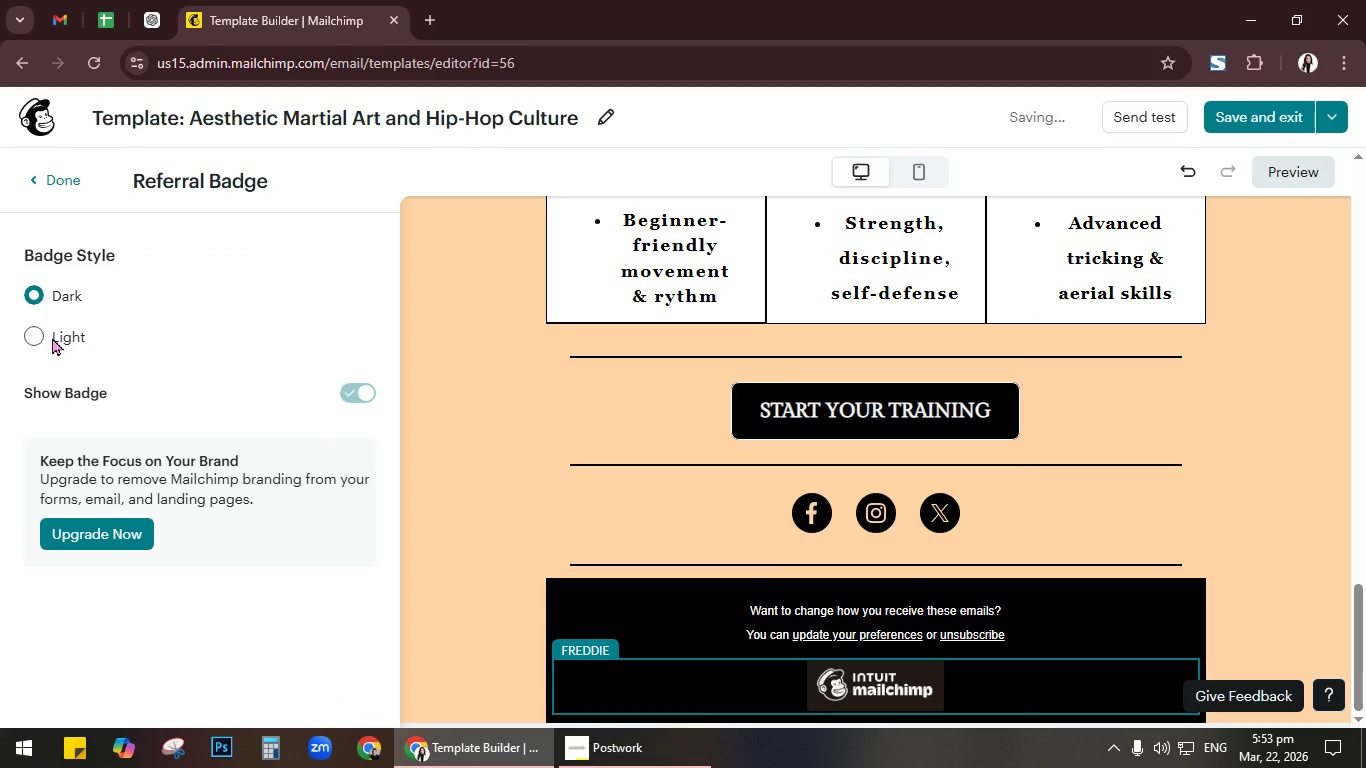 
left_click([52, 337])
 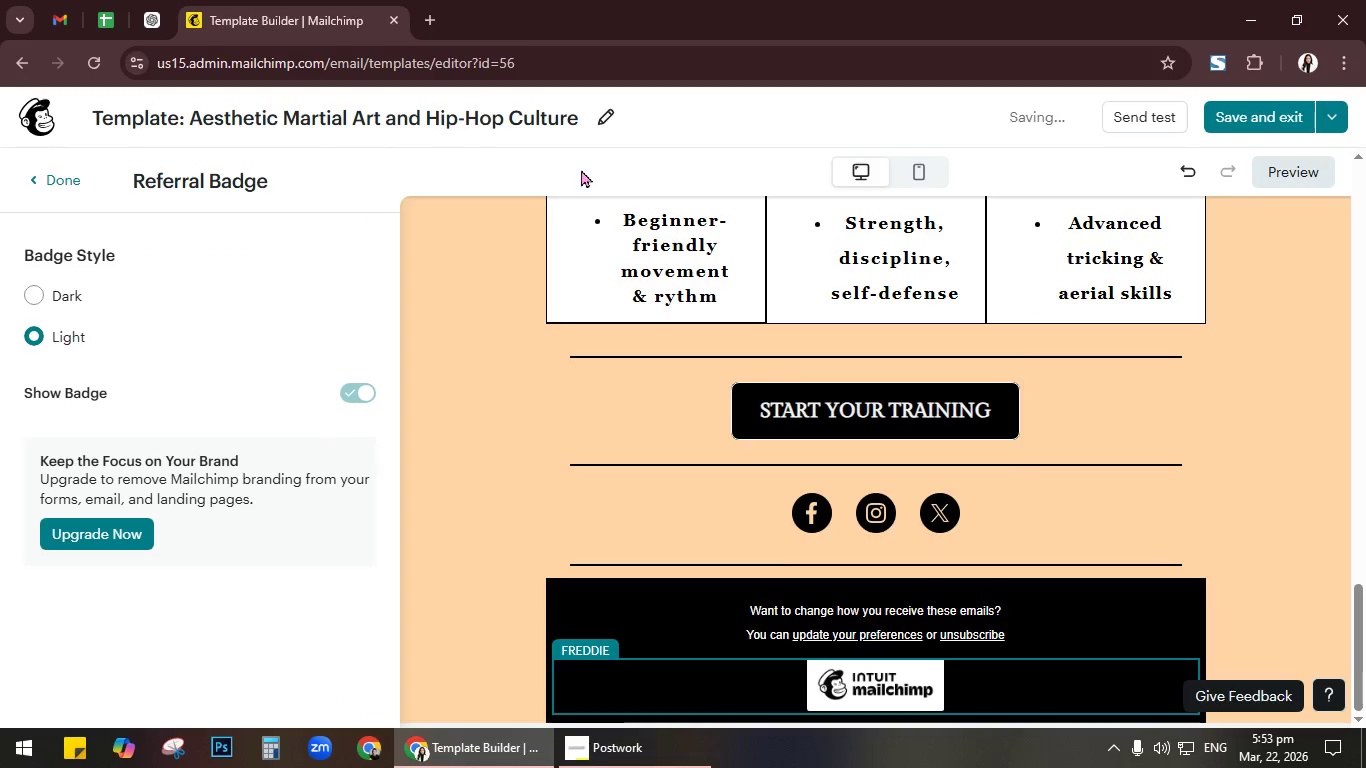 
left_click([1289, 169])
 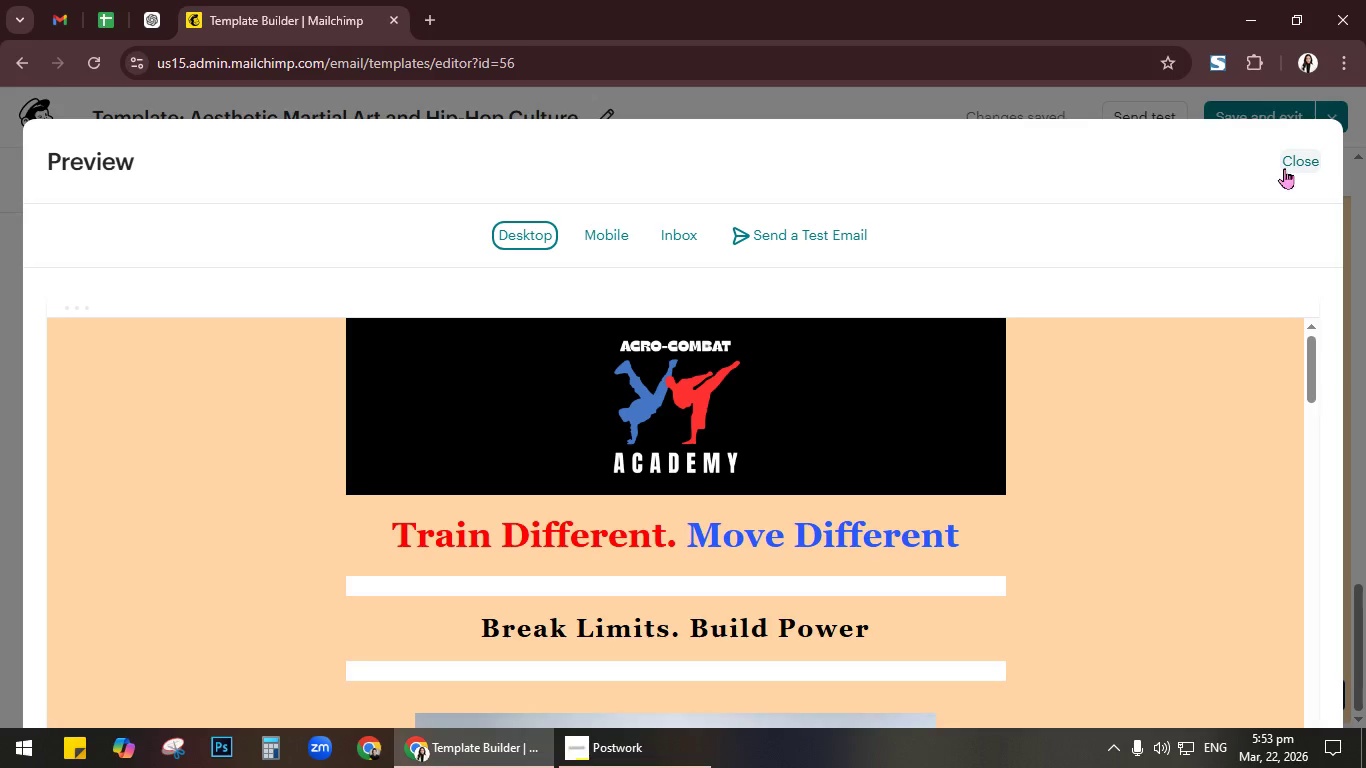 
scroll: coordinate [1157, 506], scroll_direction: down, amount: 3.0
 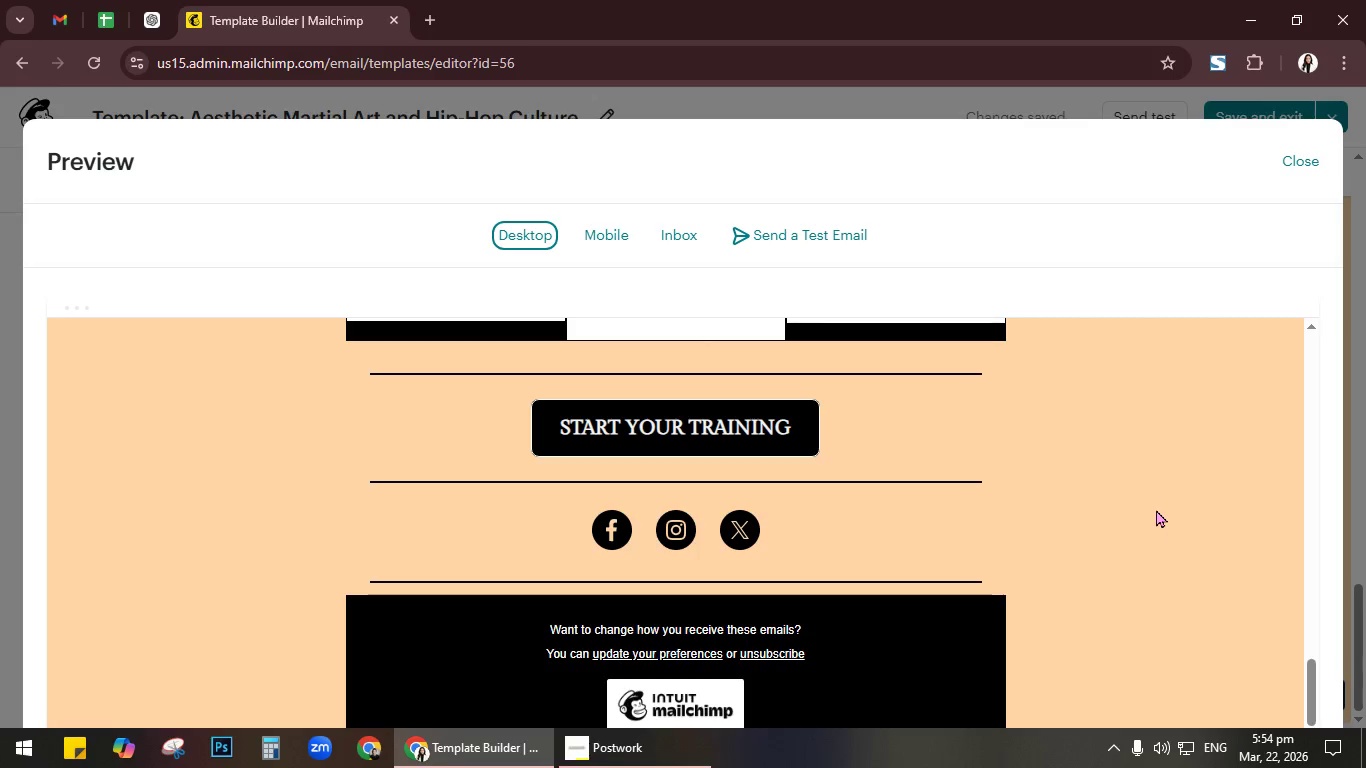 
wait(16.11)
 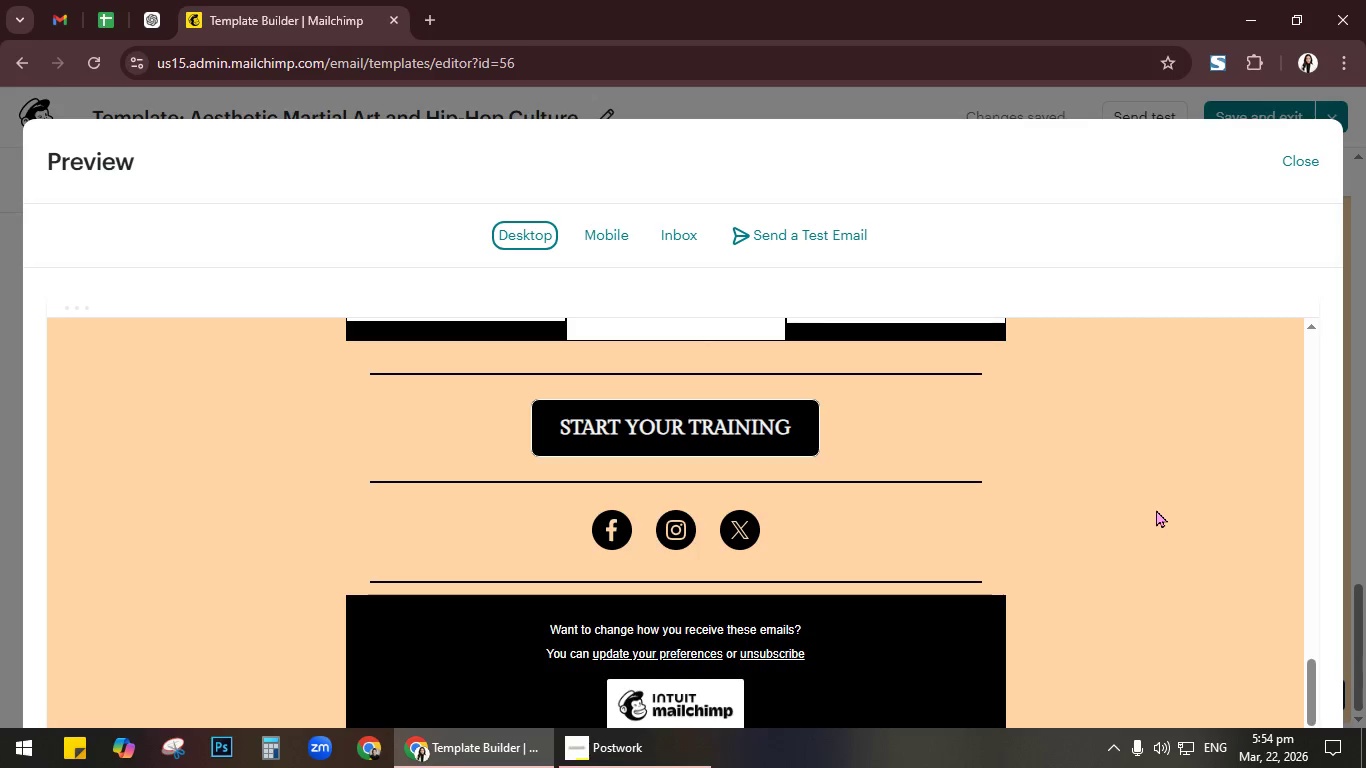 
scroll: coordinate [1170, 499], scroll_direction: up, amount: 20.0
 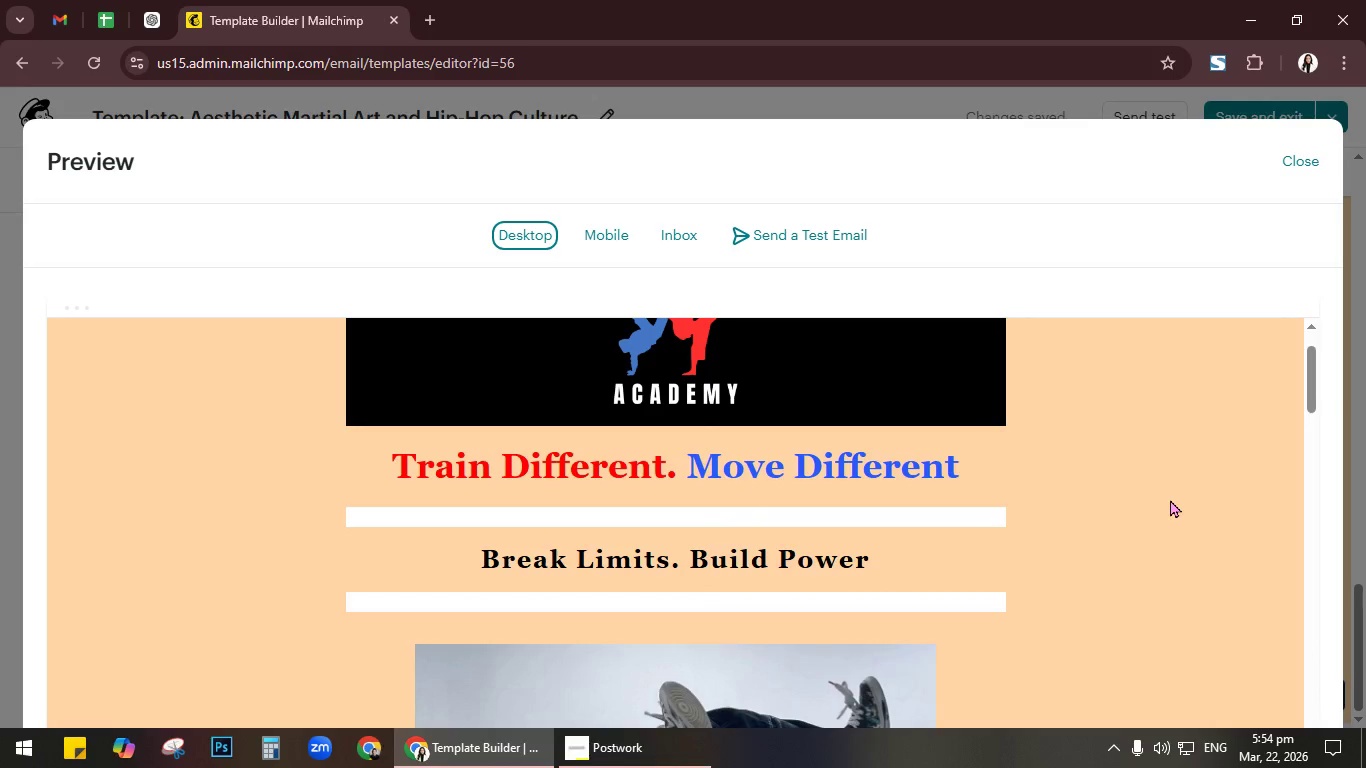 
scroll: coordinate [1170, 499], scroll_direction: down, amount: 17.0
 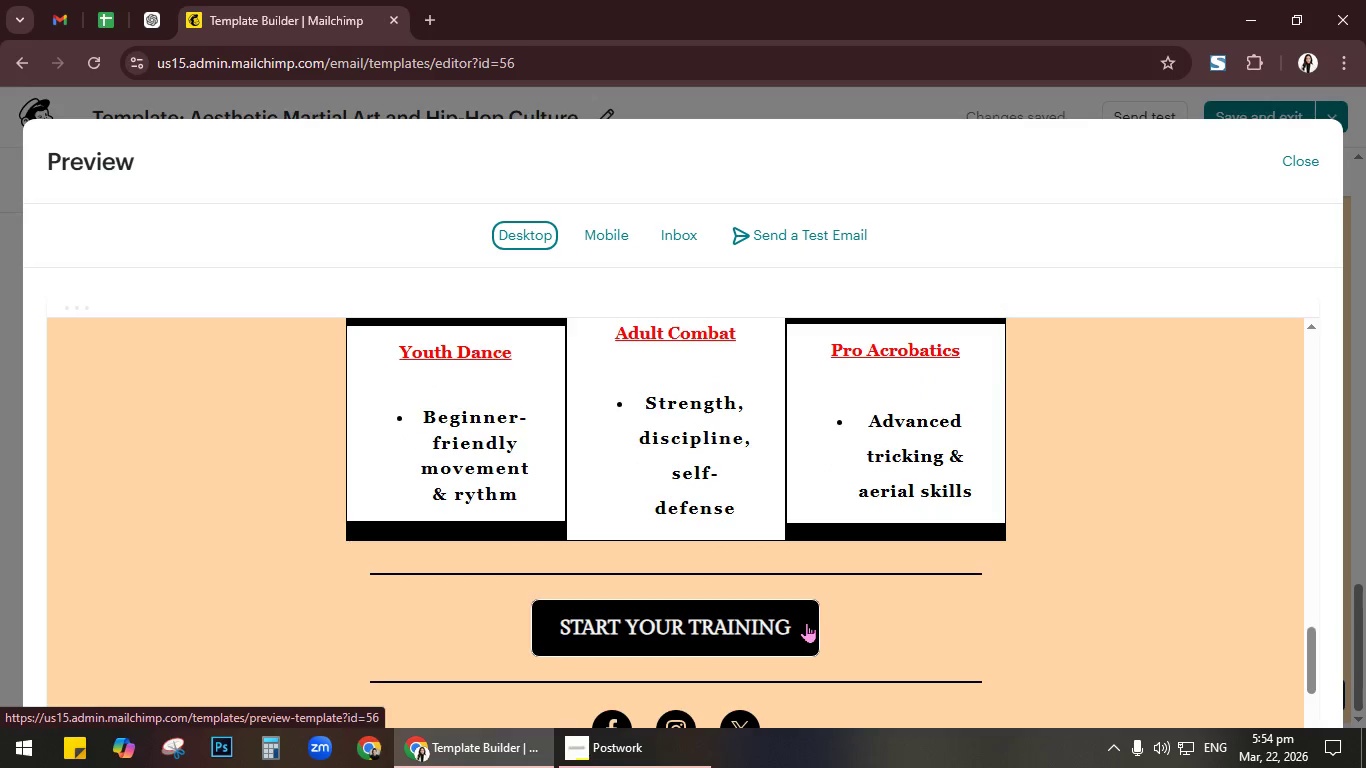 
scroll: coordinate [806, 622], scroll_direction: up, amount: 1.0
 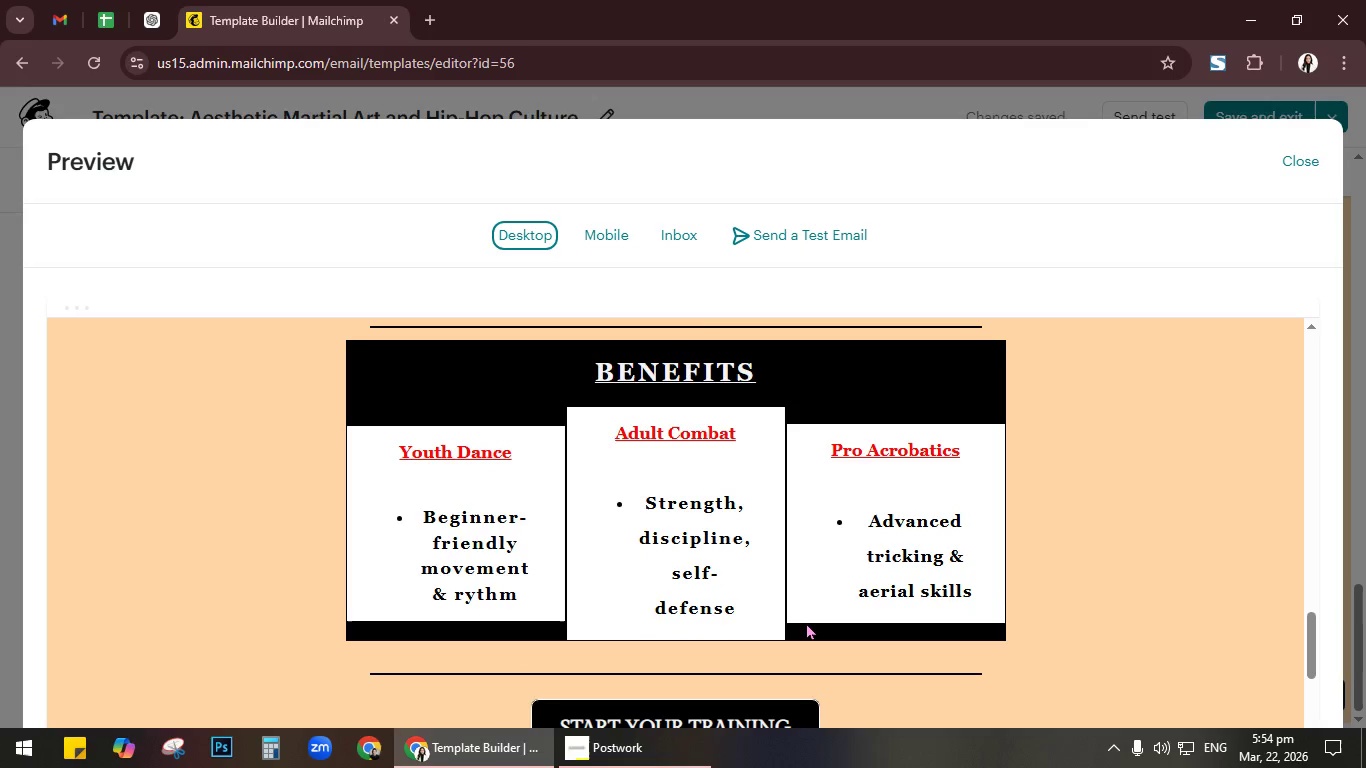 
scroll: coordinate [806, 622], scroll_direction: down, amount: 1.0
 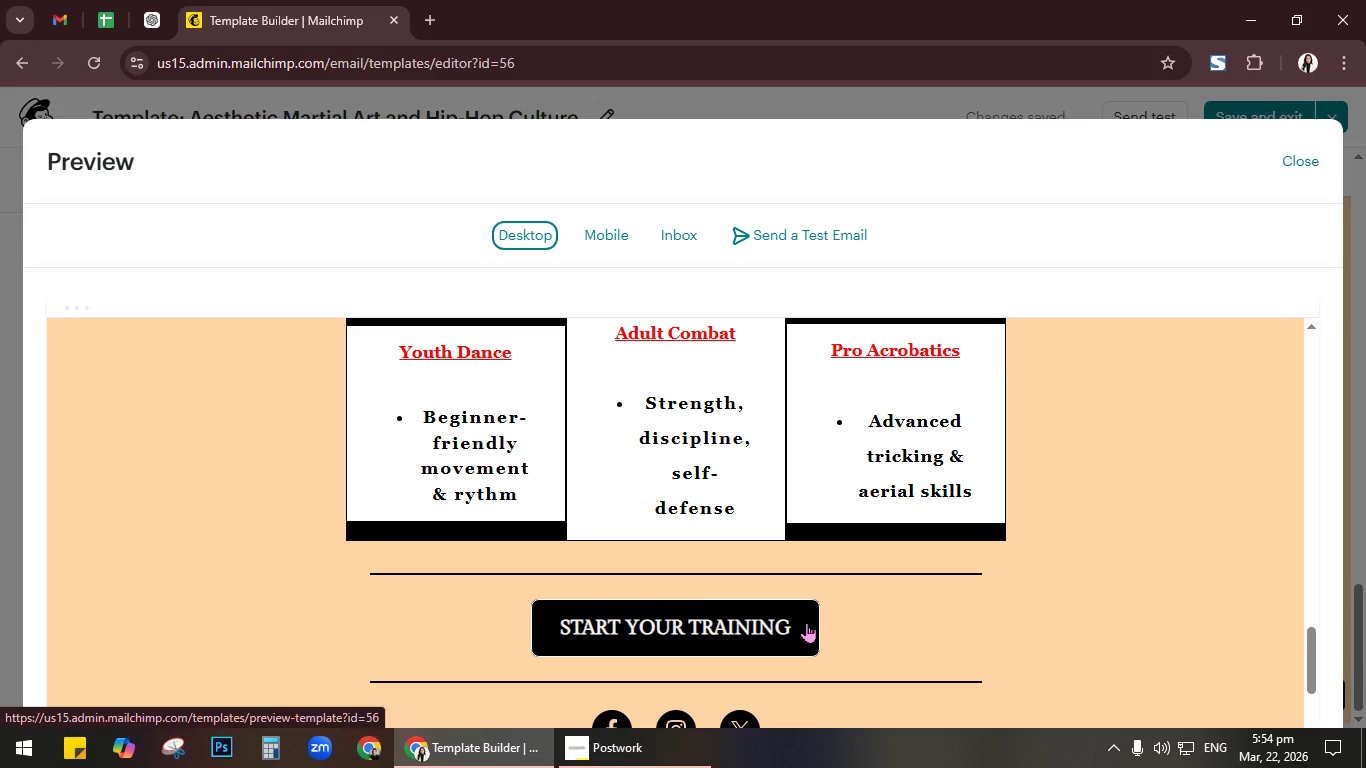 
left_click([806, 622])
 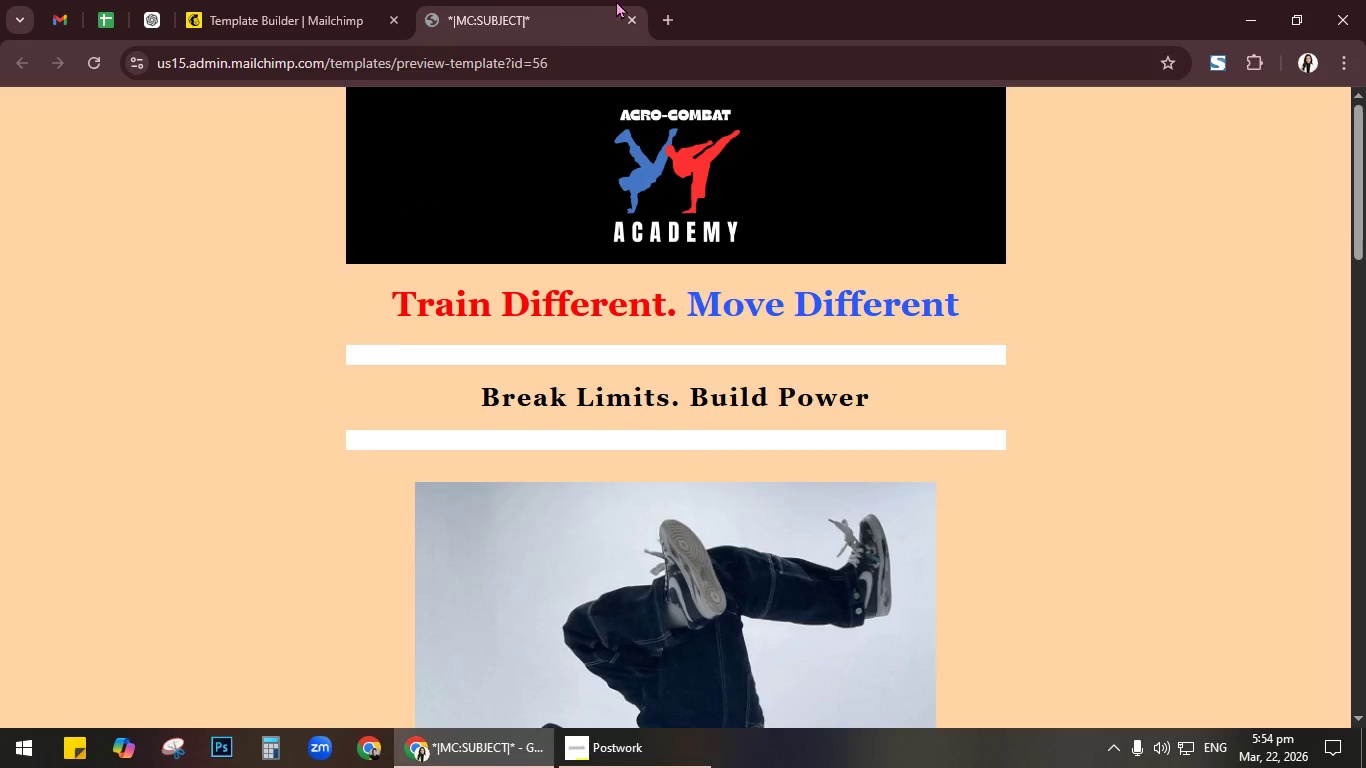 
scroll: coordinate [893, 424], scroll_direction: down, amount: 18.0
 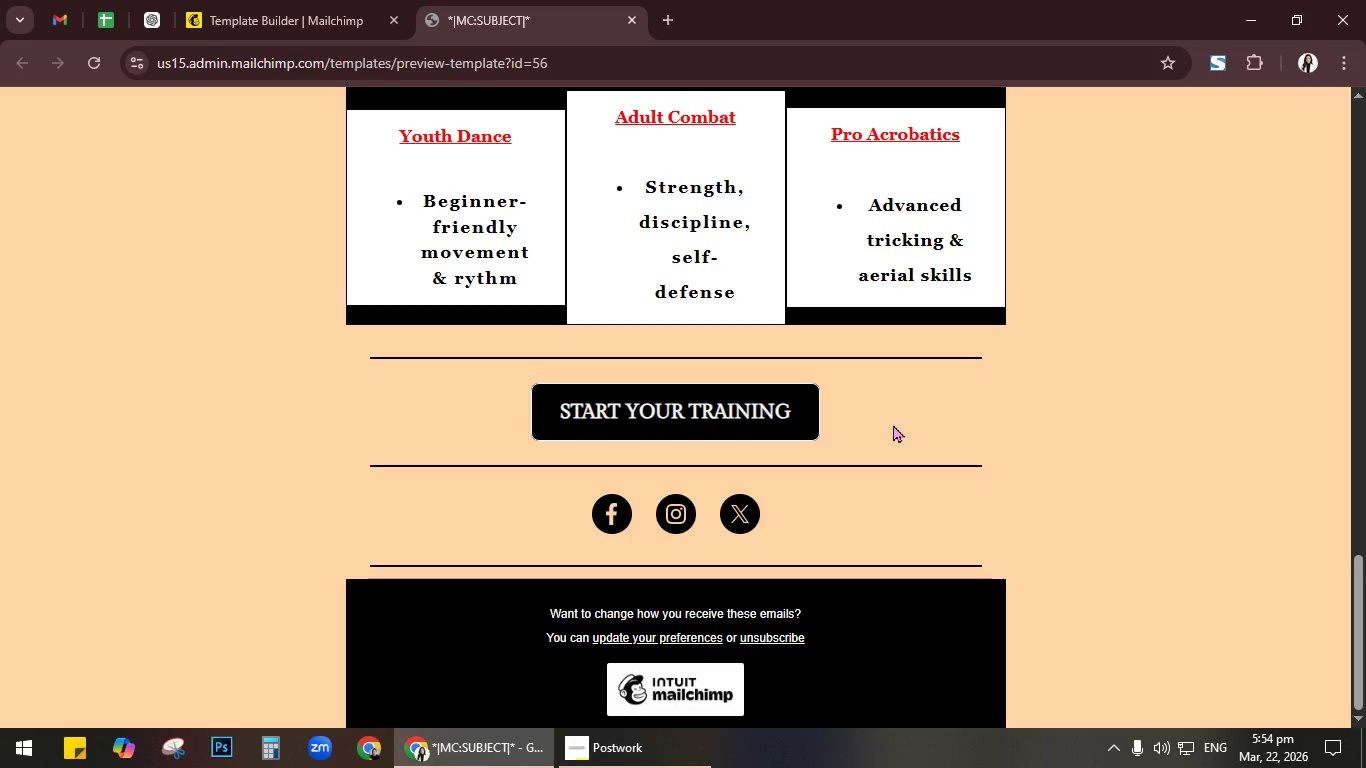 
scroll: coordinate [886, 420], scroll_direction: up, amount: 19.0
 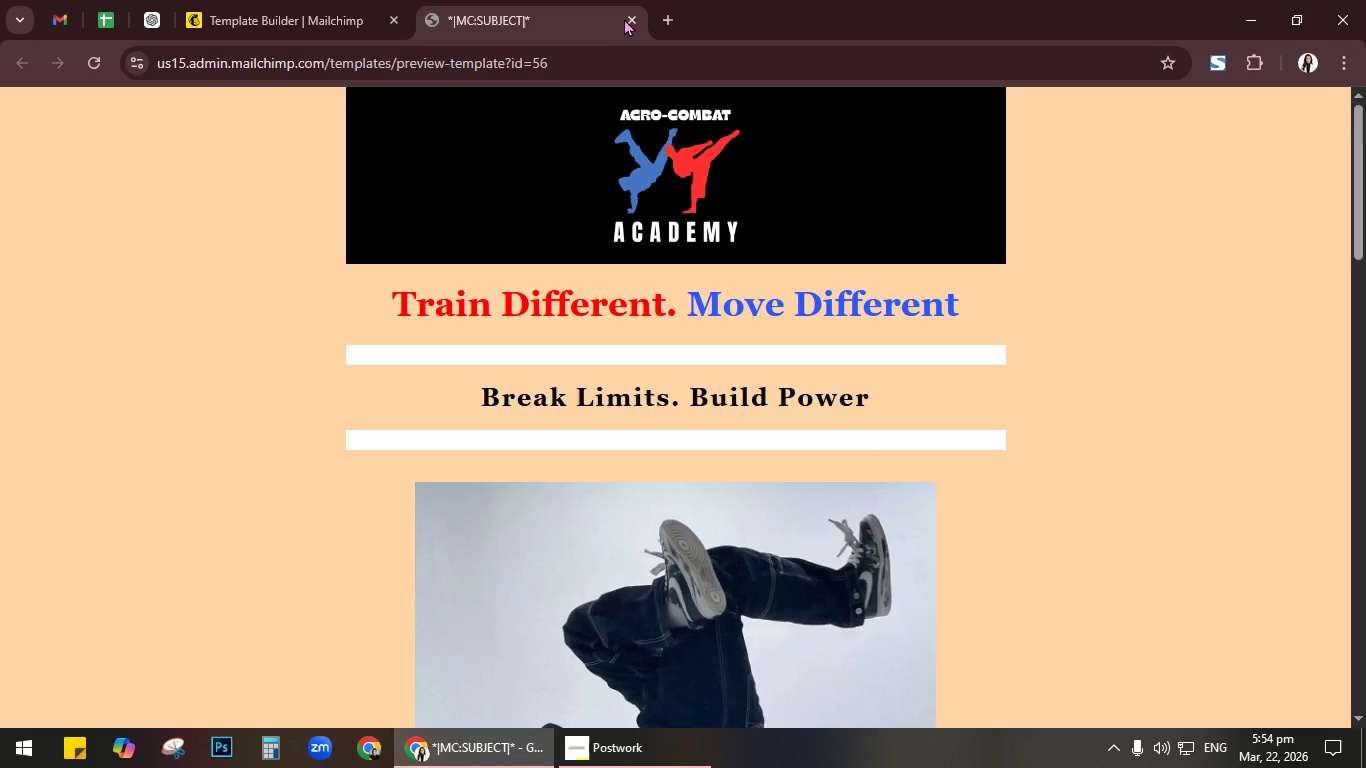 
left_click([627, 18])